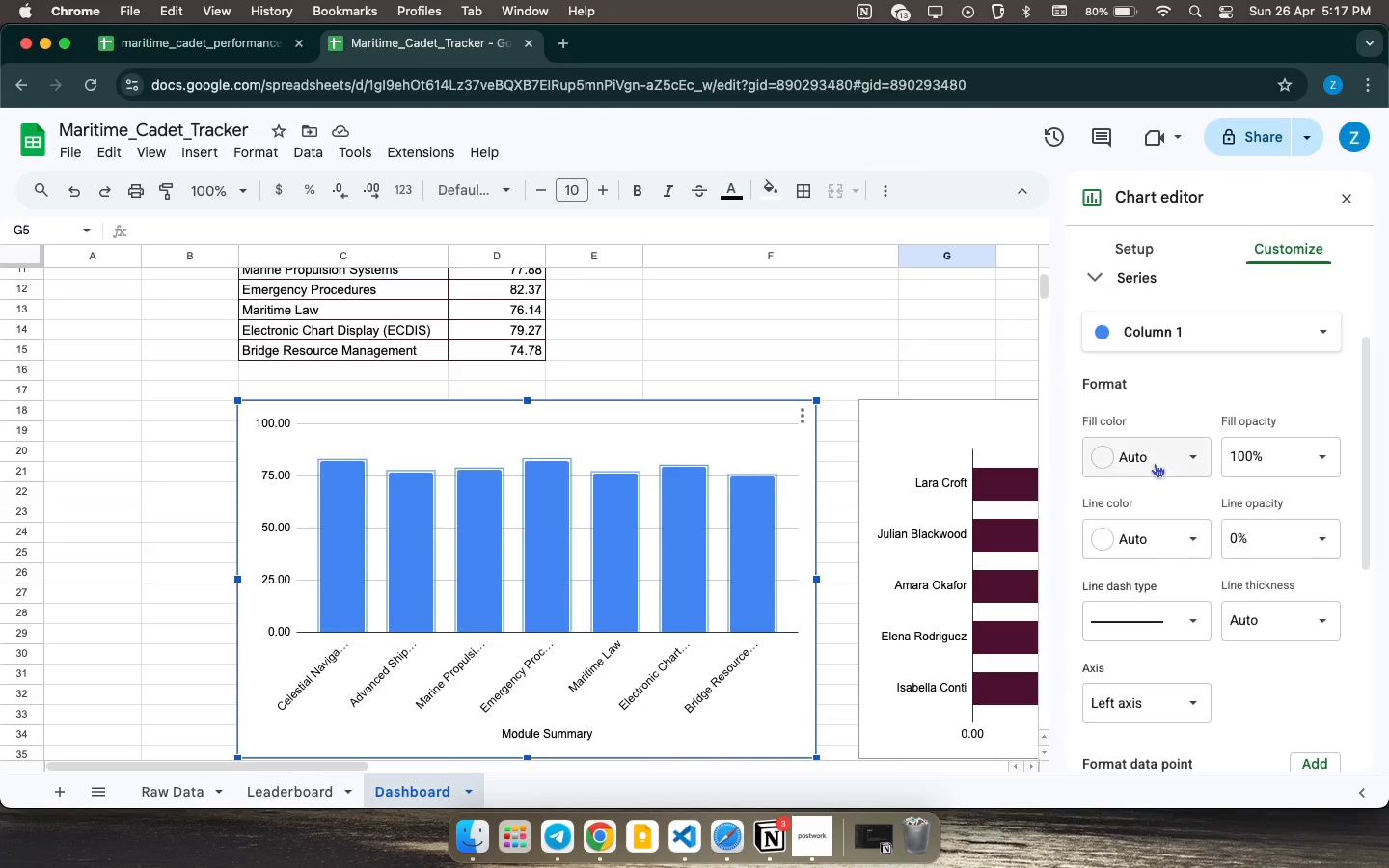 
left_click([1304, 673])
 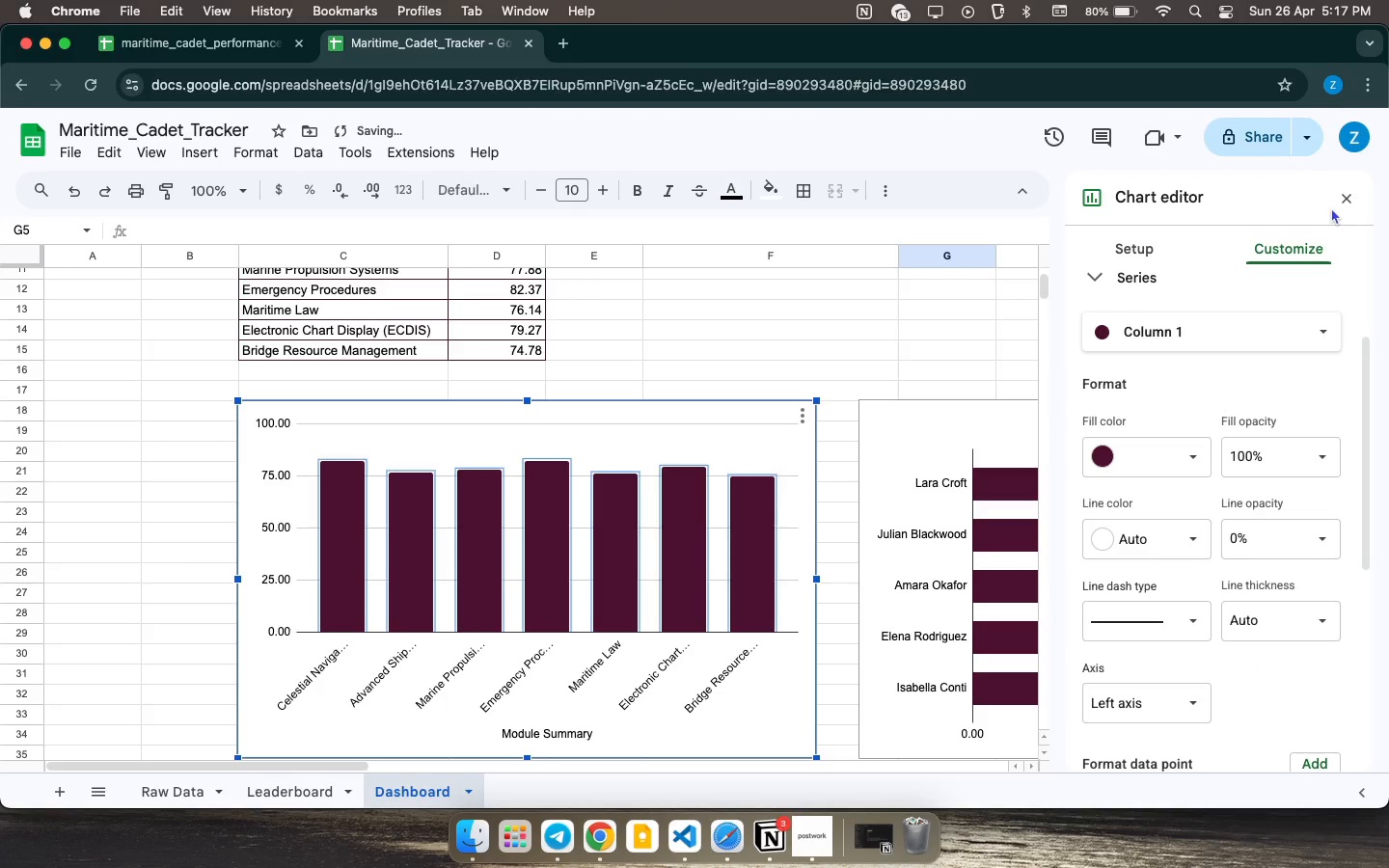 
left_click([1341, 201])
 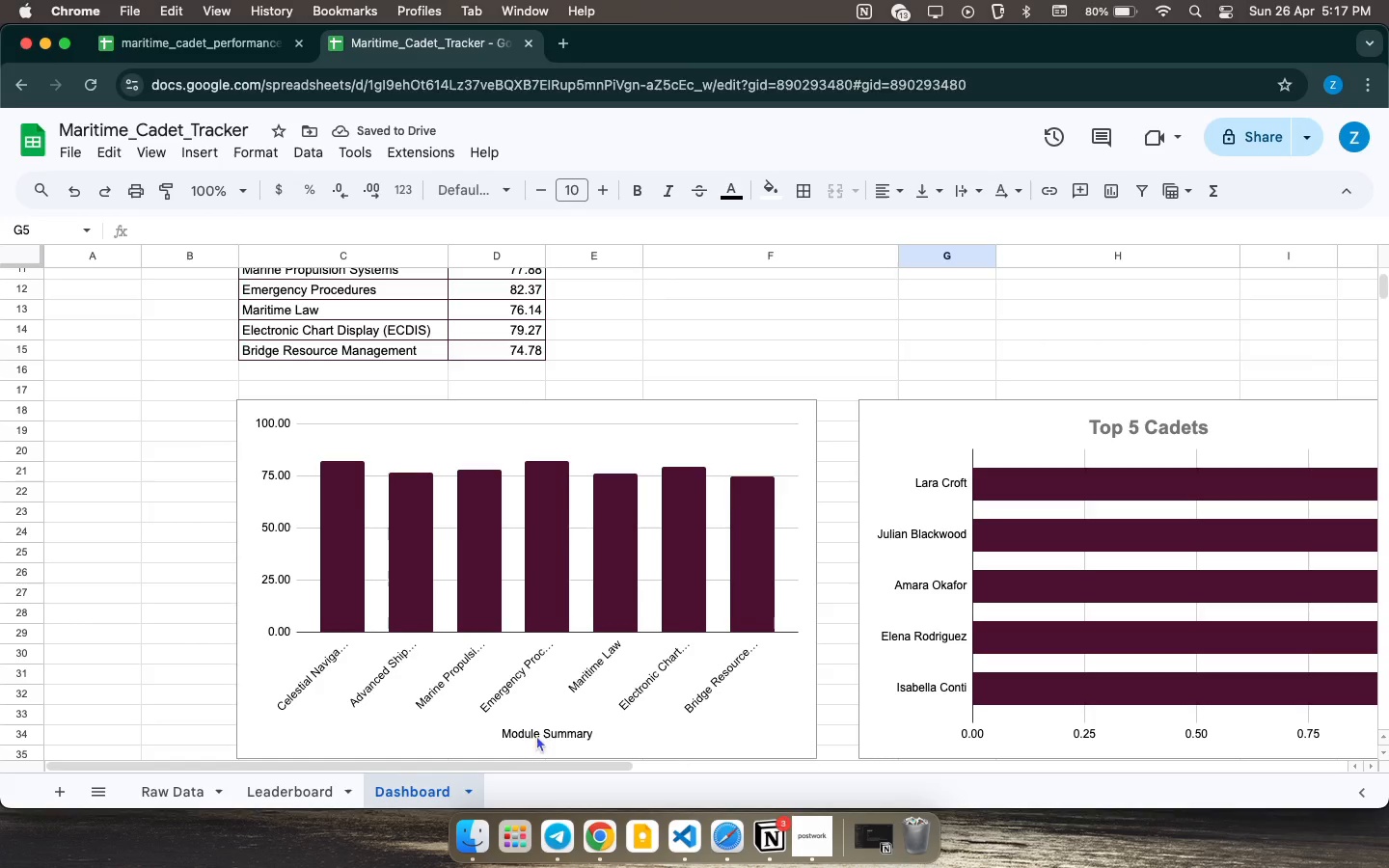 
scroll: coordinate [519, 714], scroll_direction: up, amount: 17.0
 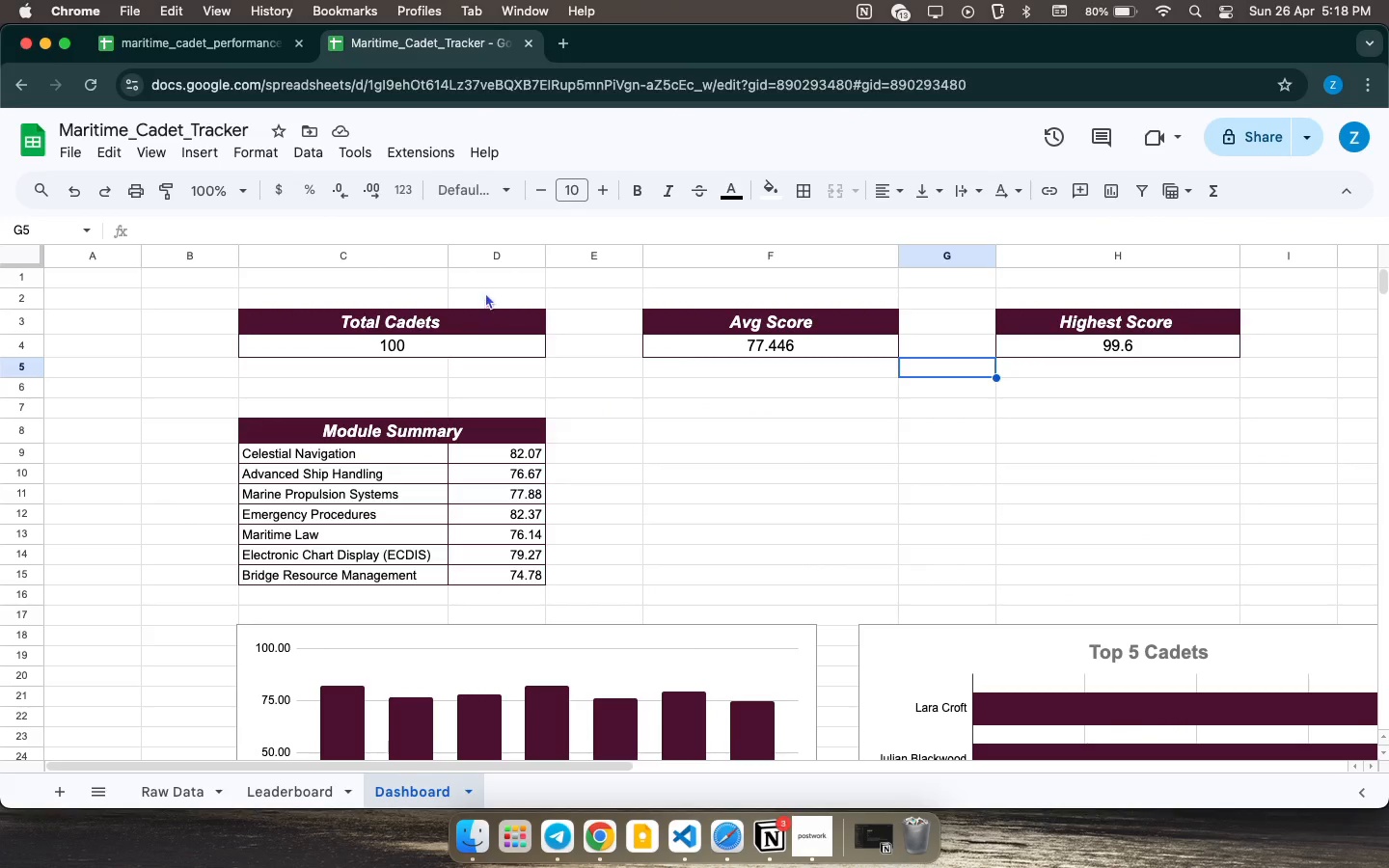 
left_click_drag(start_coordinate=[449, 257], to_coordinate=[426, 262])
 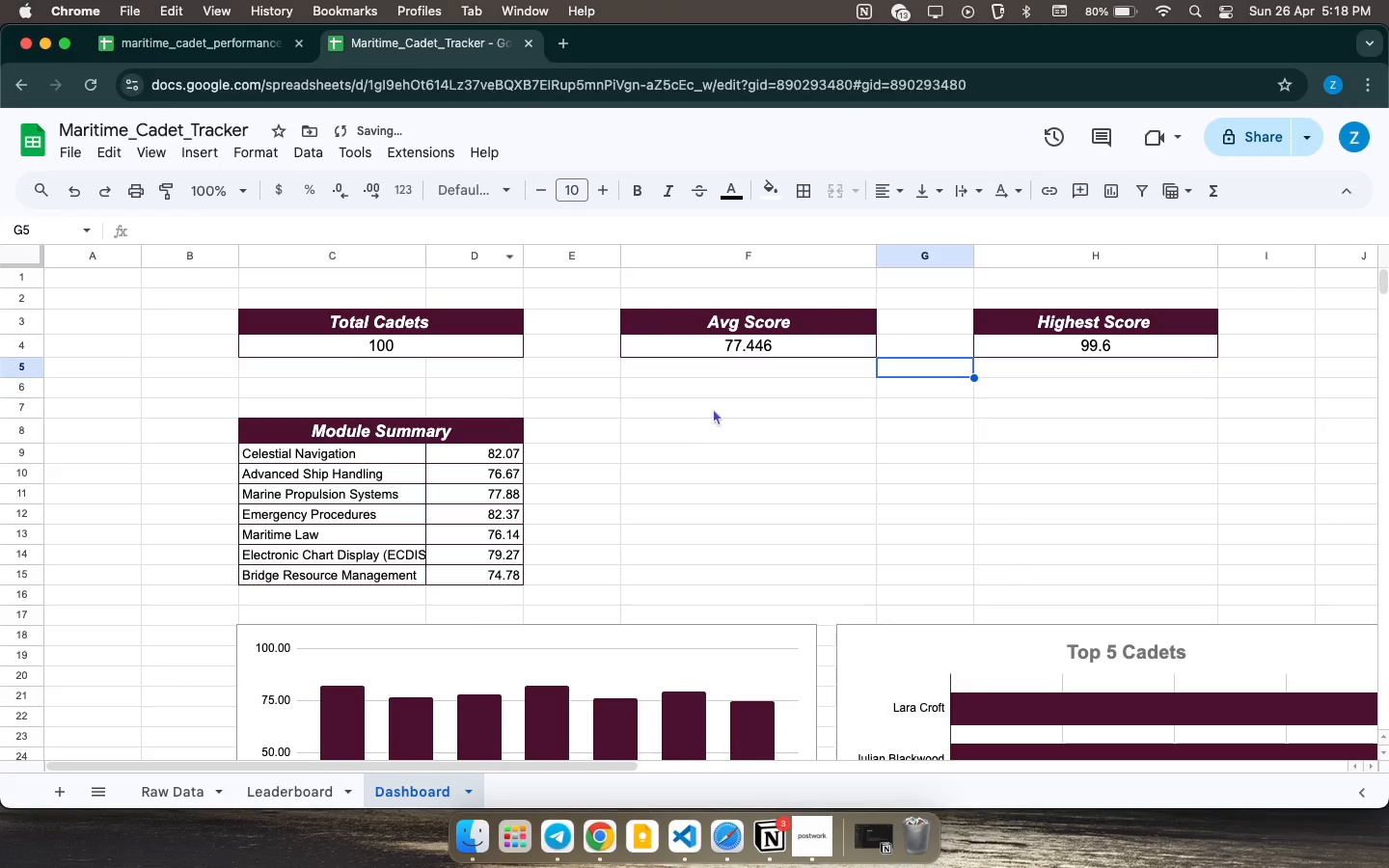 
left_click([749, 448])
 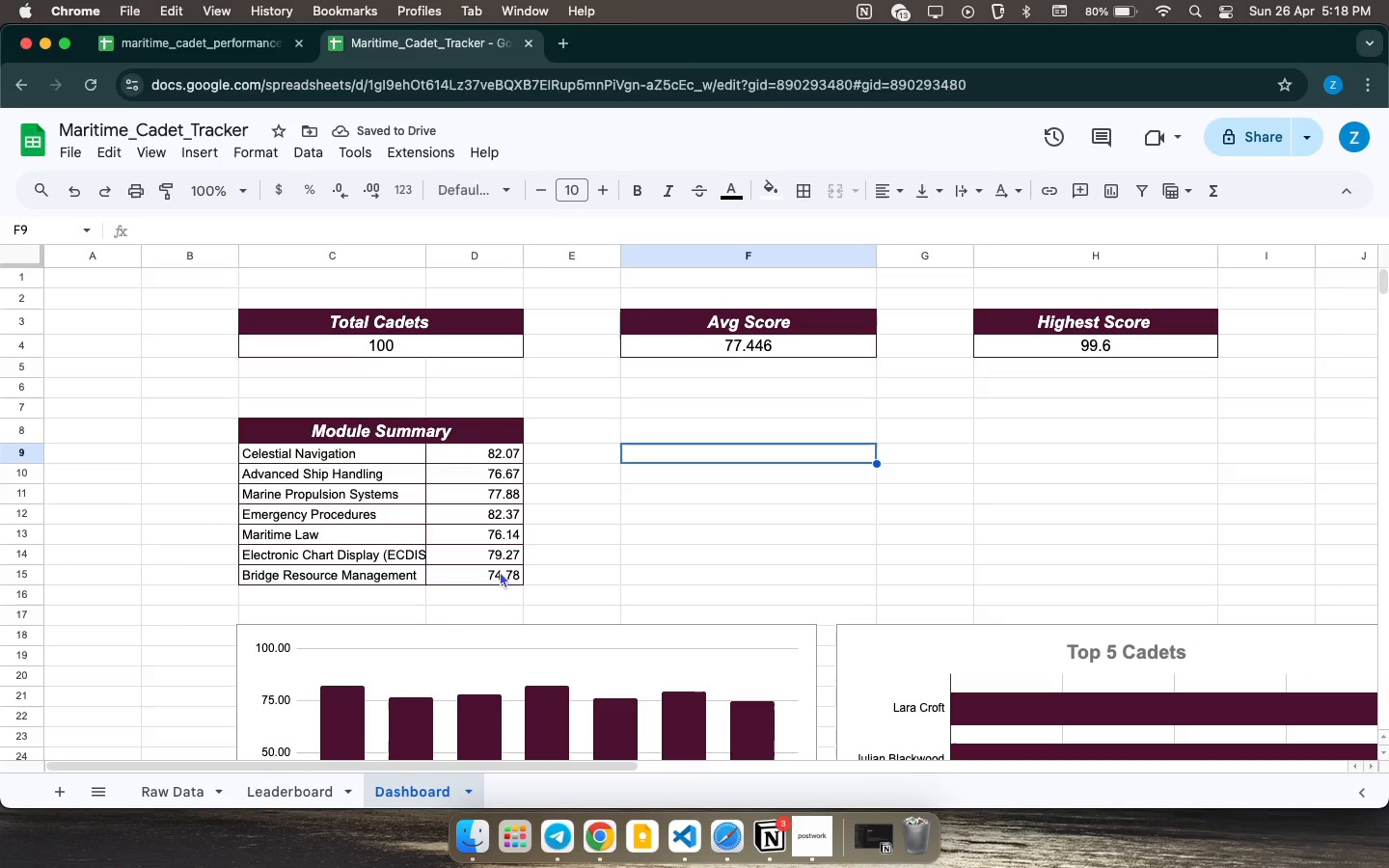 
scroll: coordinate [500, 571], scroll_direction: down, amount: 6.0
 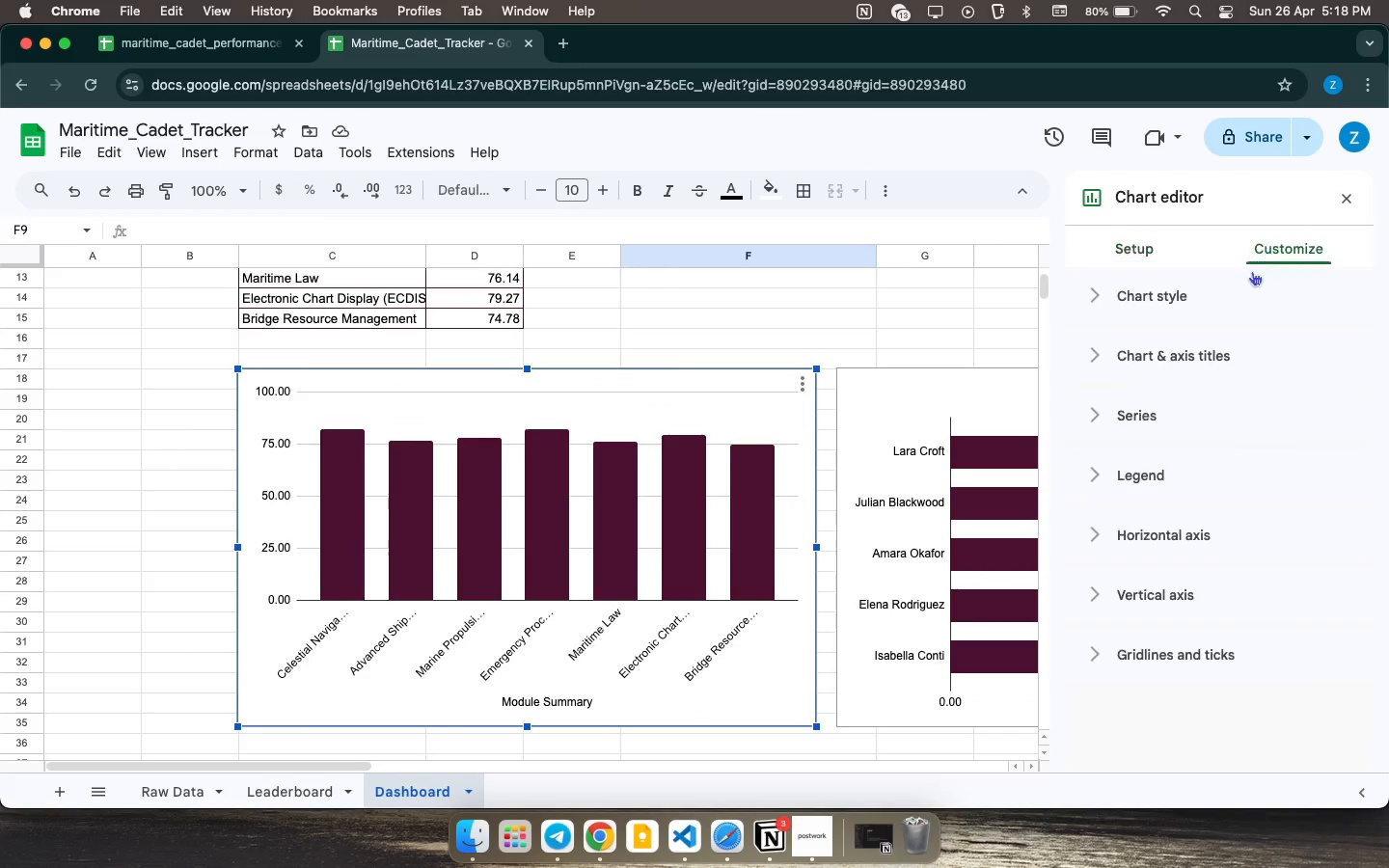 
left_click_drag(start_coordinate=[1138, 320], to_coordinate=[1132, 325])
 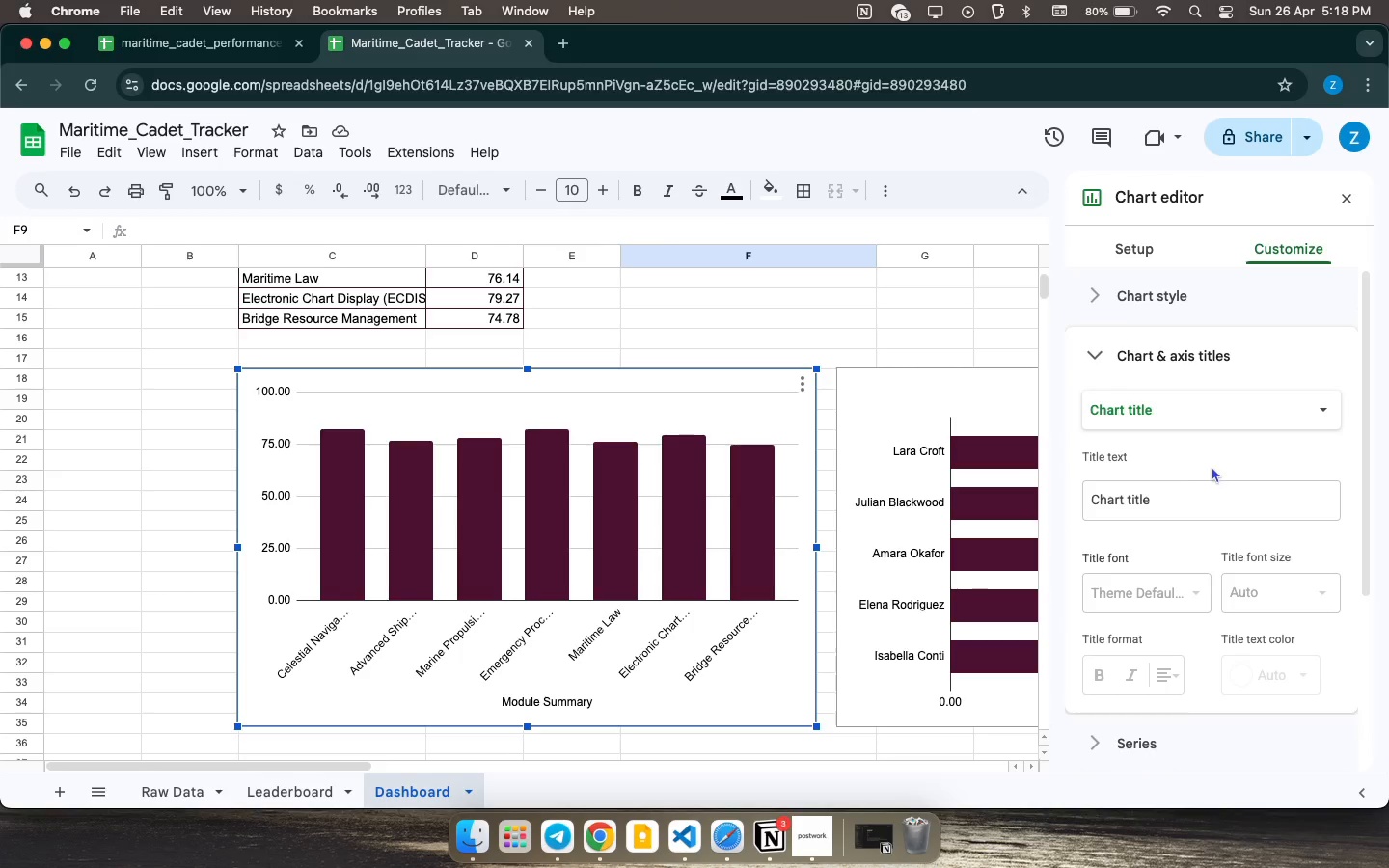 
left_click([1203, 495])
 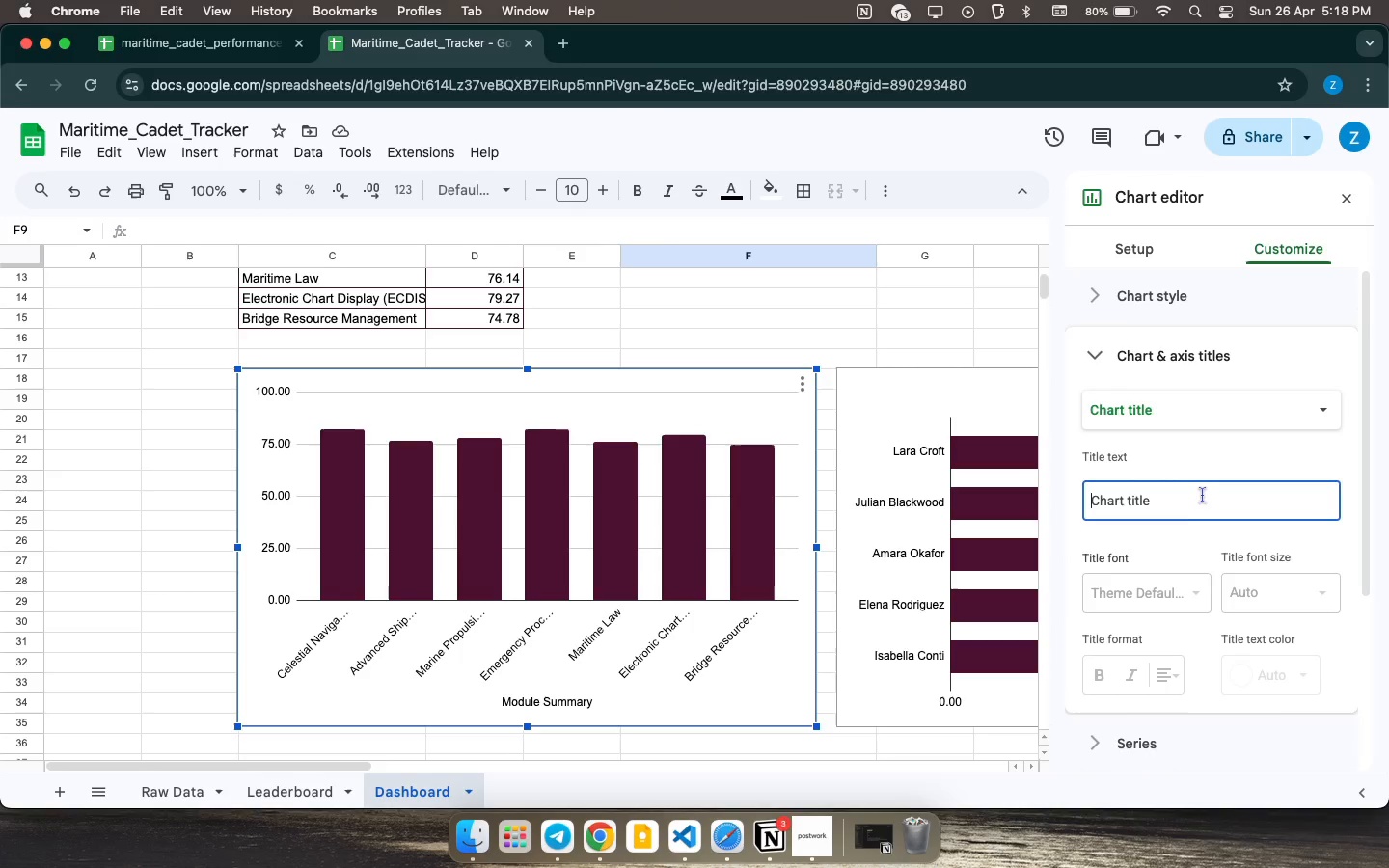 
type(Module Performance)
 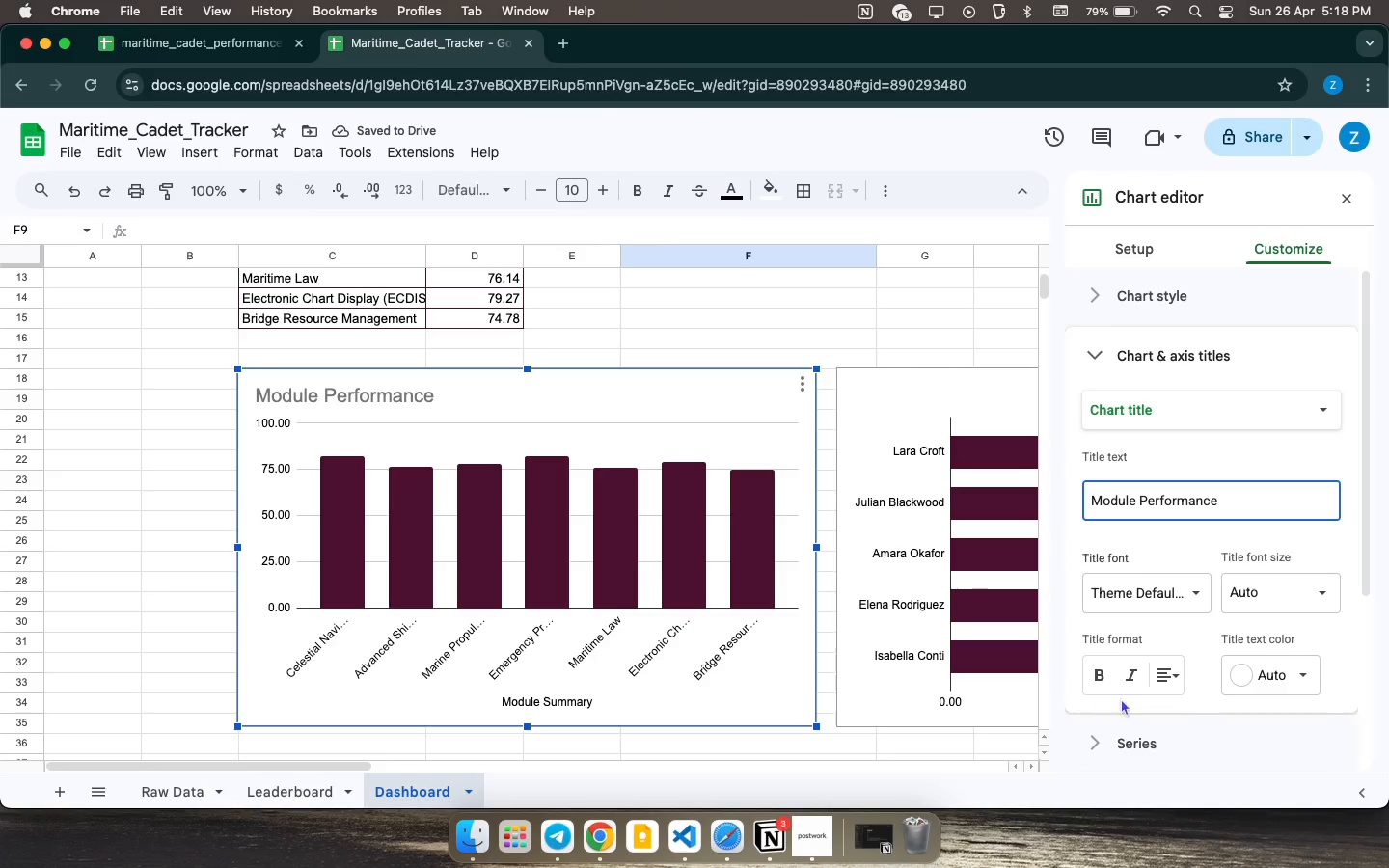 
wait(6.16)
 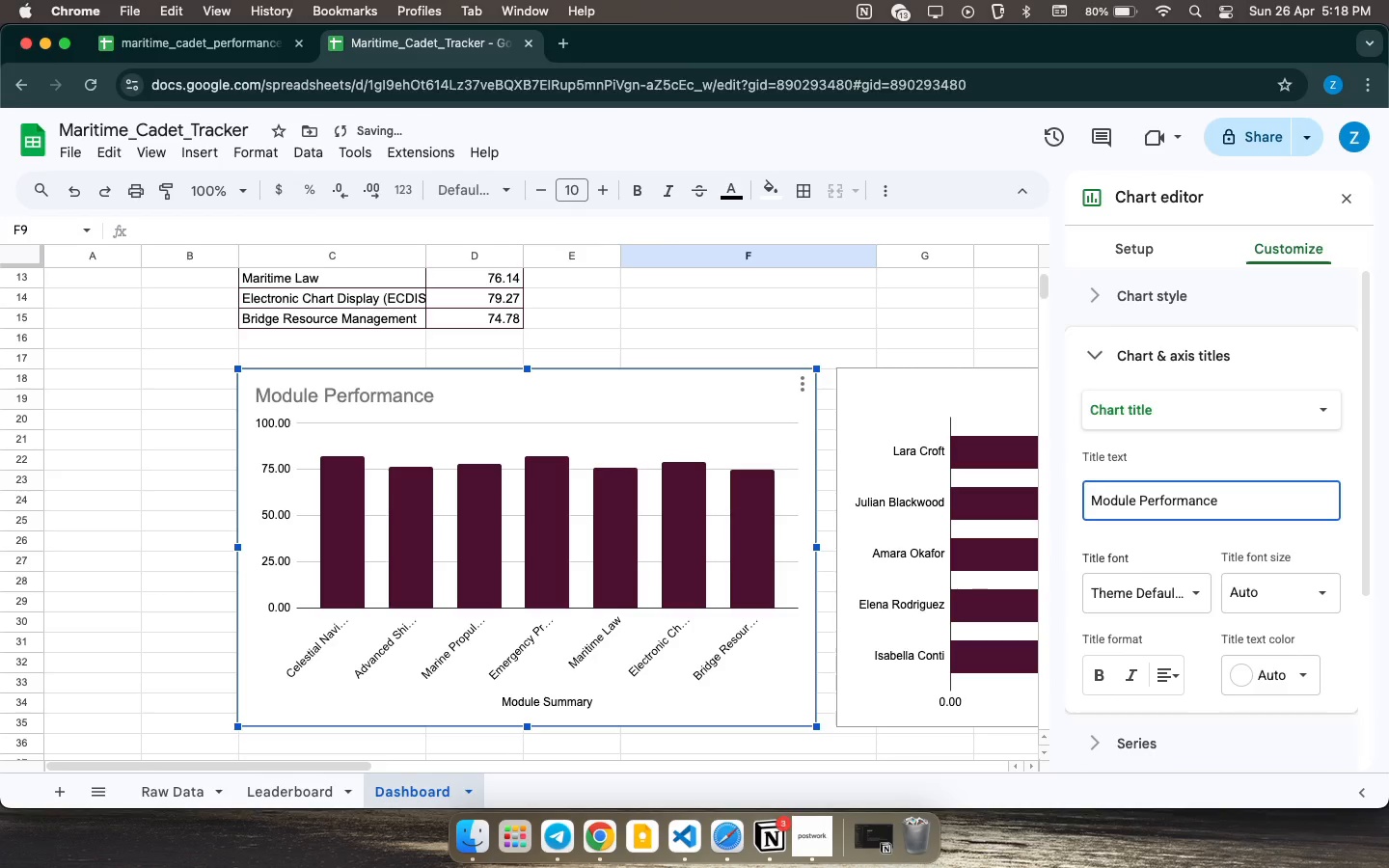 
left_click([1188, 707])
 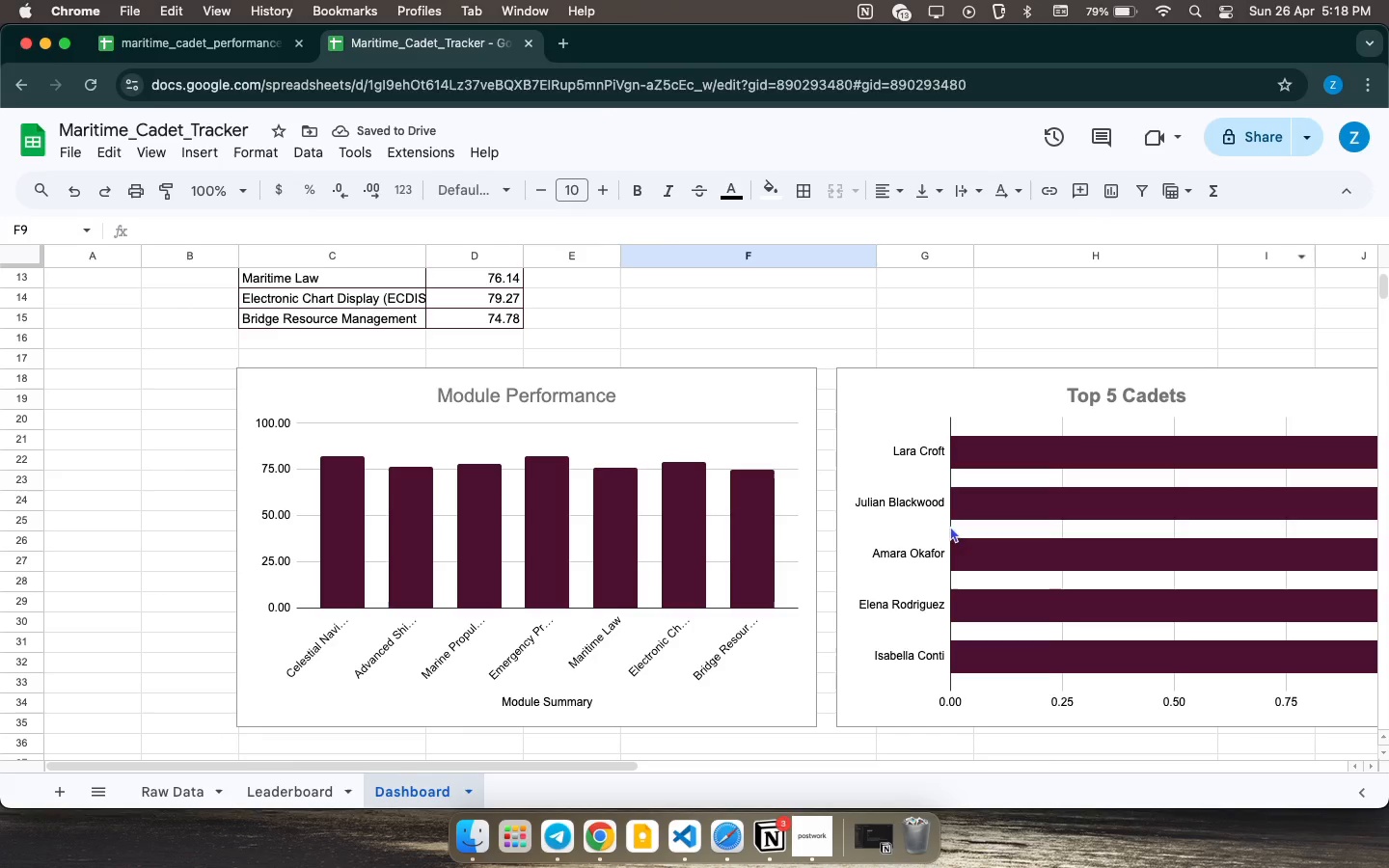 
left_click_drag(start_coordinate=[744, 460], to_coordinate=[725, 477])
 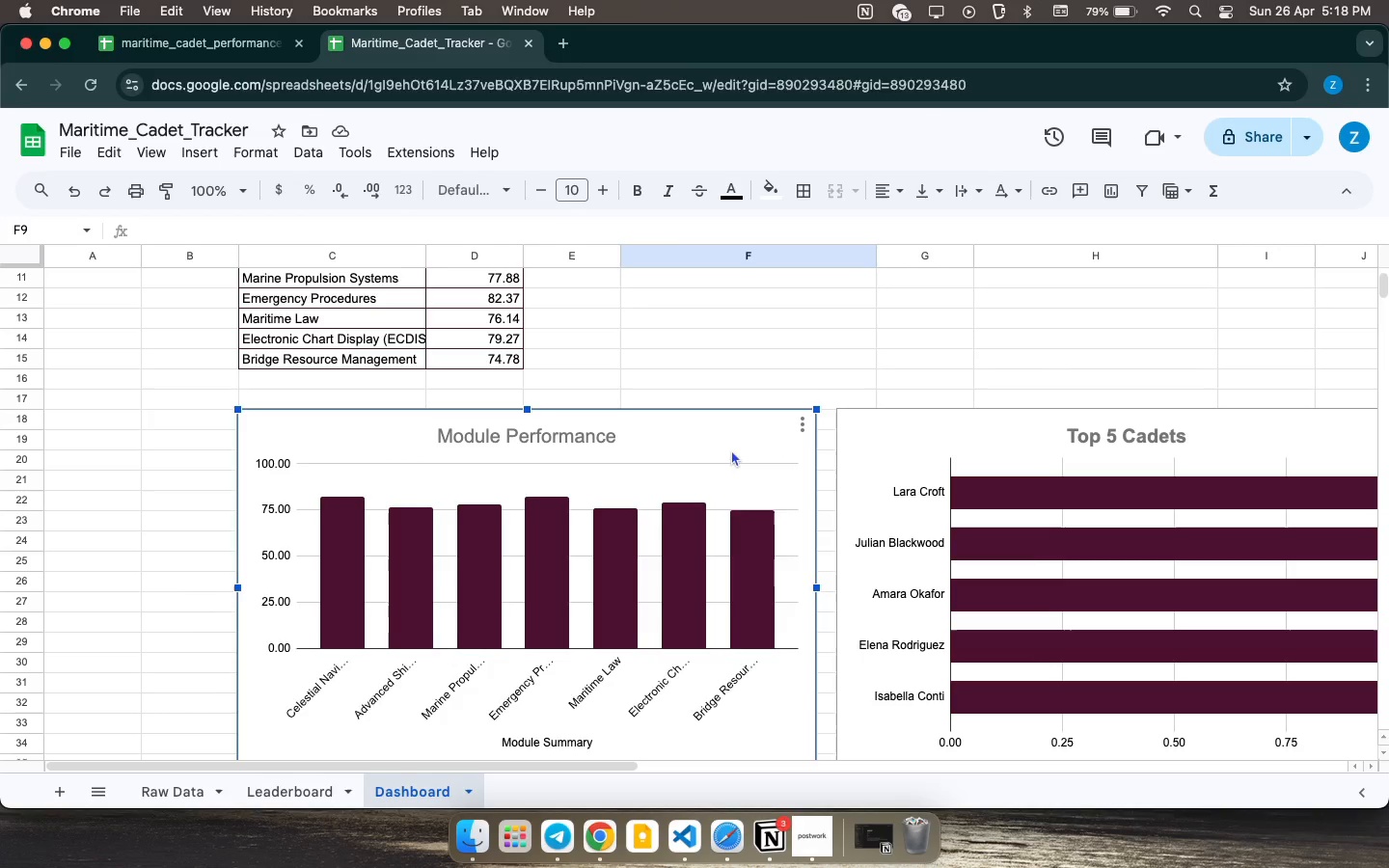 
scroll: coordinate [800, 486], scroll_direction: up, amount: 2.0
 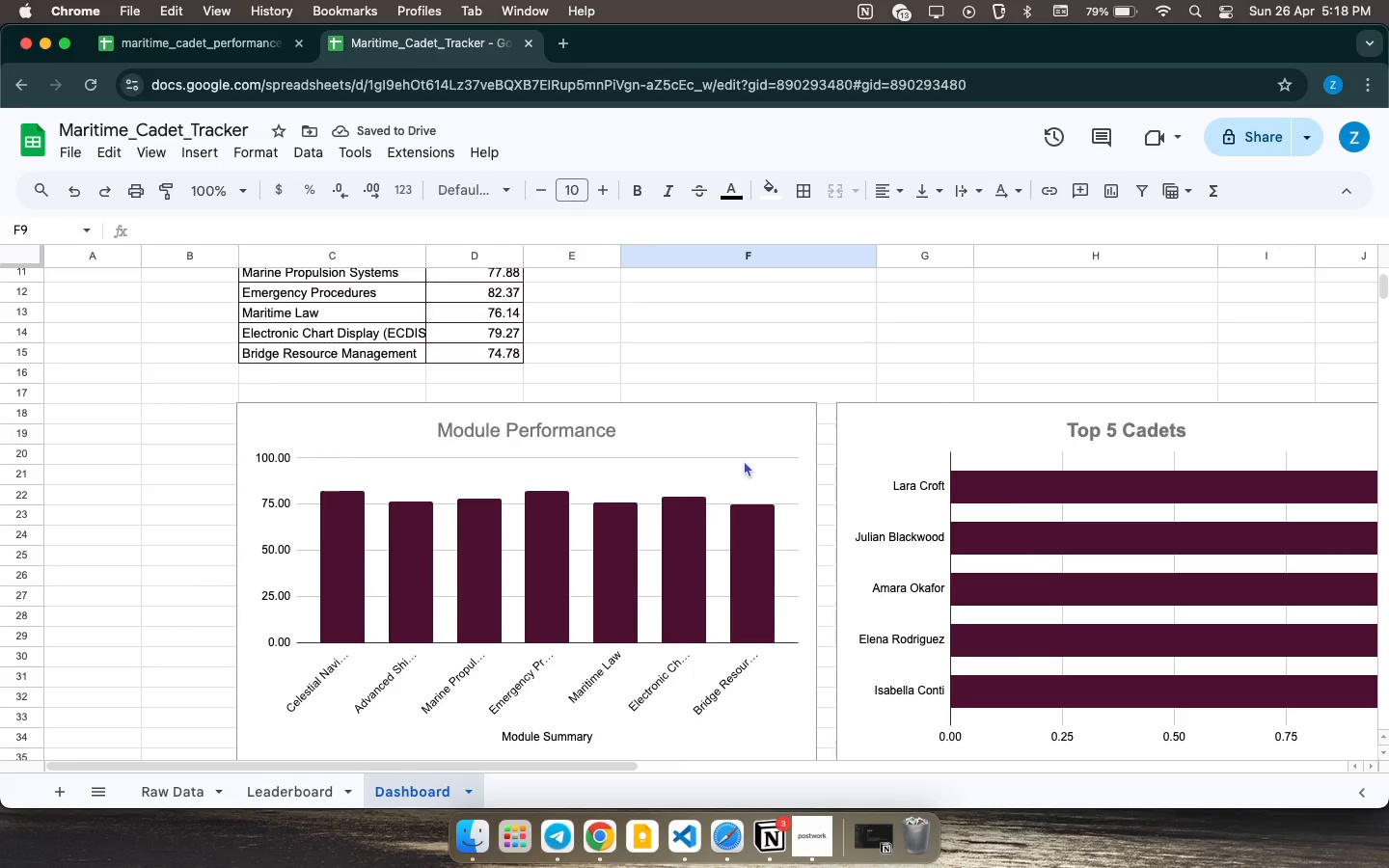 
left_click_drag(start_coordinate=[731, 448], to_coordinate=[694, 506])
 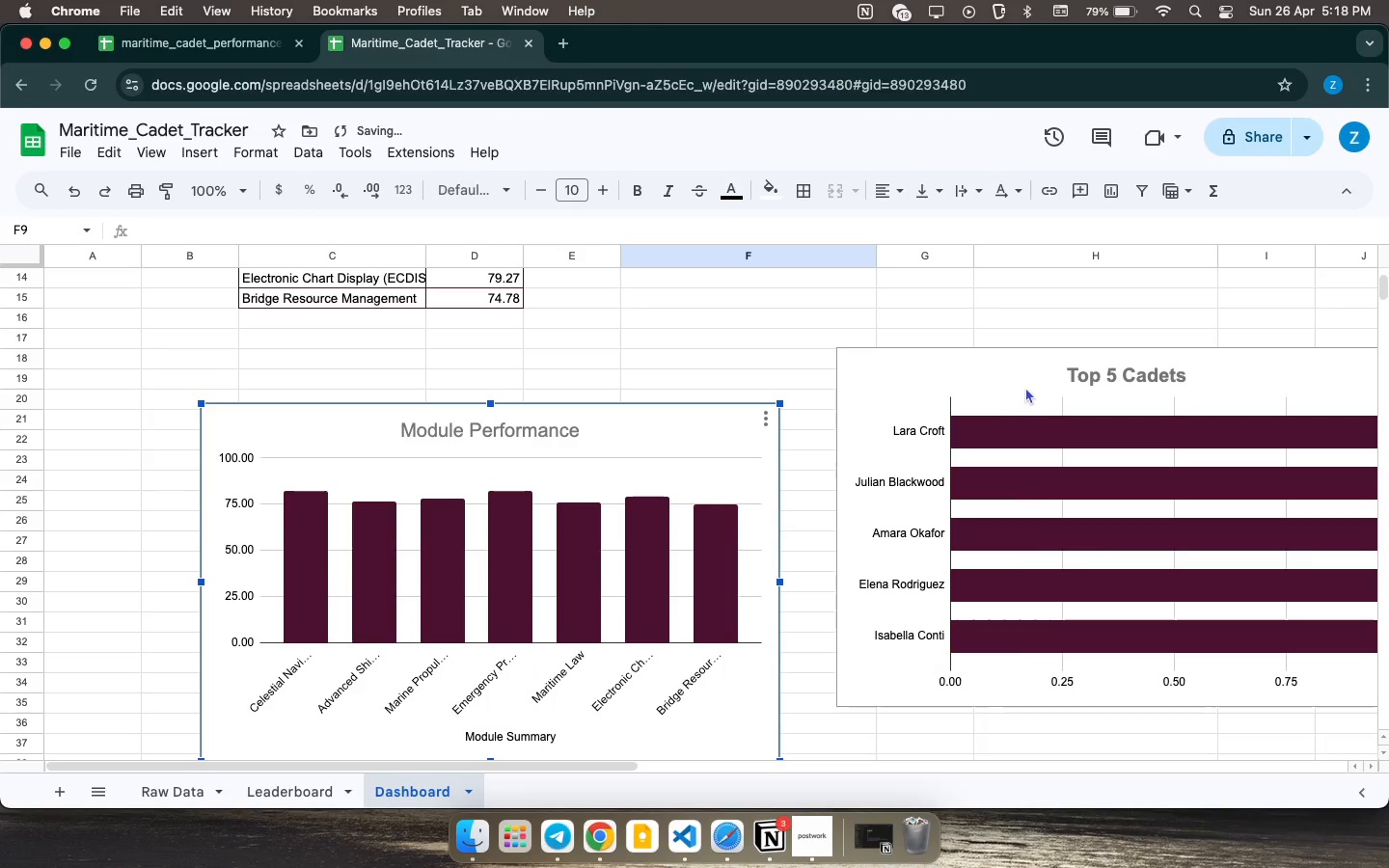 
left_click_drag(start_coordinate=[1025, 388], to_coordinate=[1034, 442])
 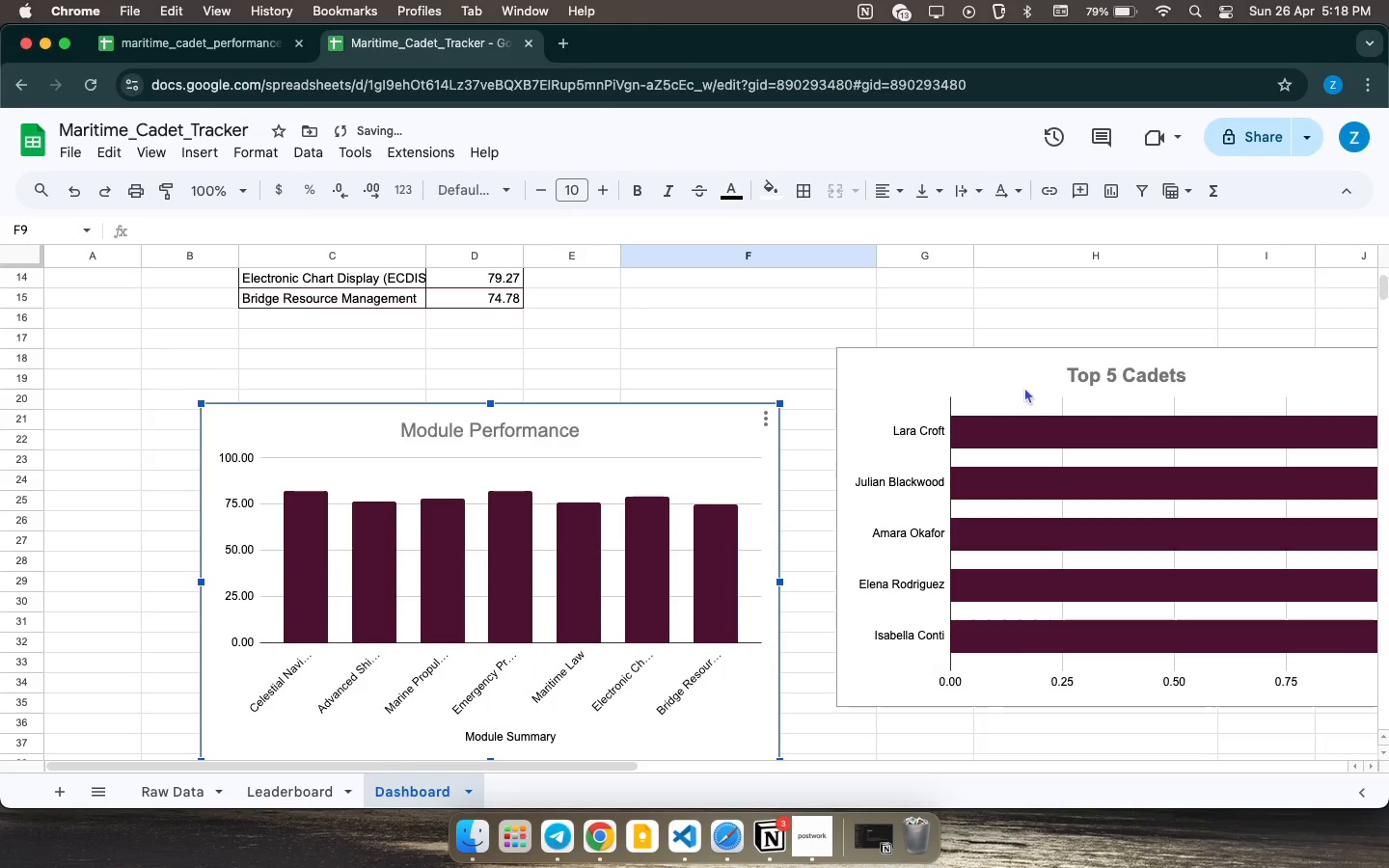 
left_click_drag(start_coordinate=[1024, 387], to_coordinate=[1034, 447])
 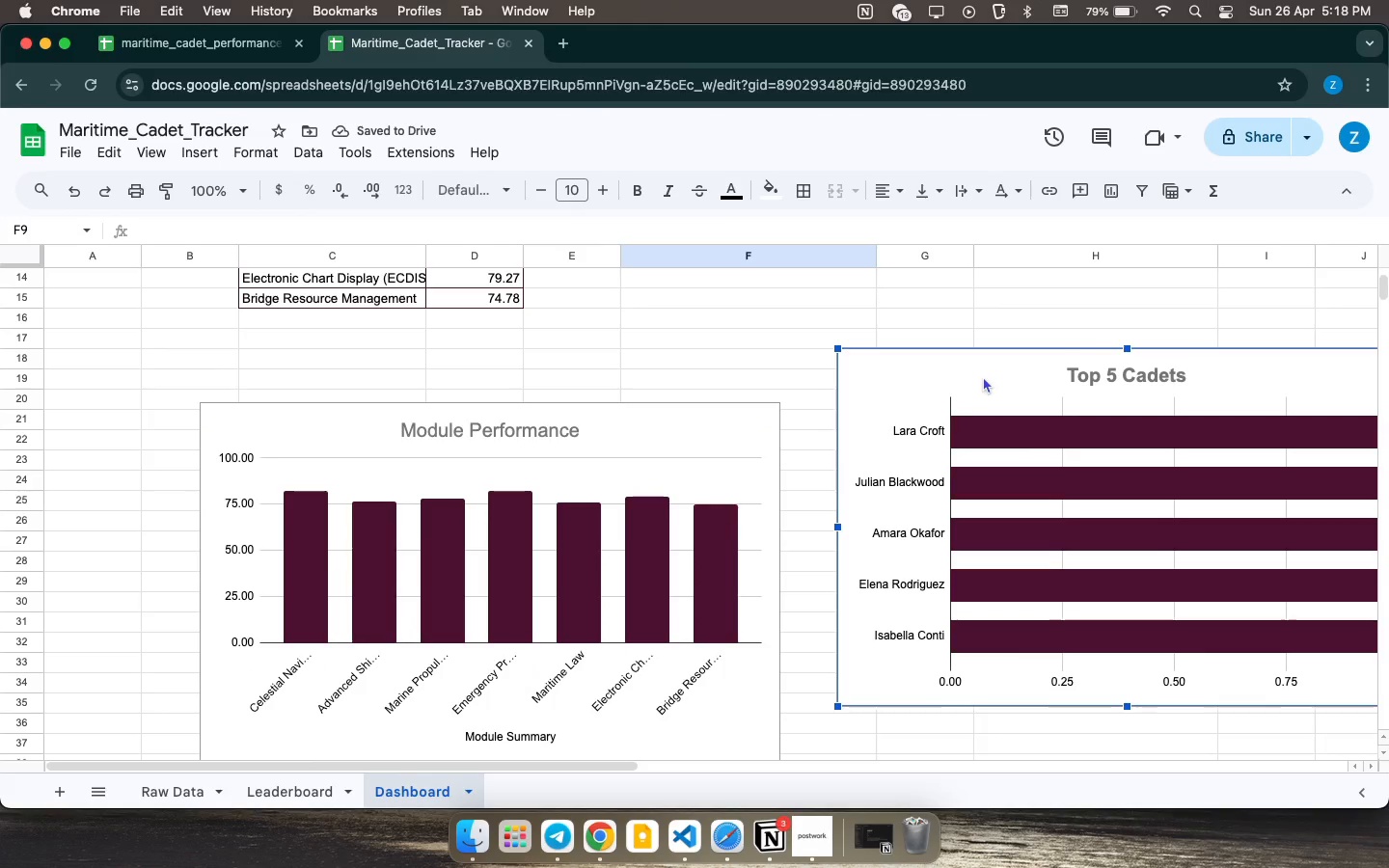 
left_click_drag(start_coordinate=[983, 376], to_coordinate=[988, 441])
 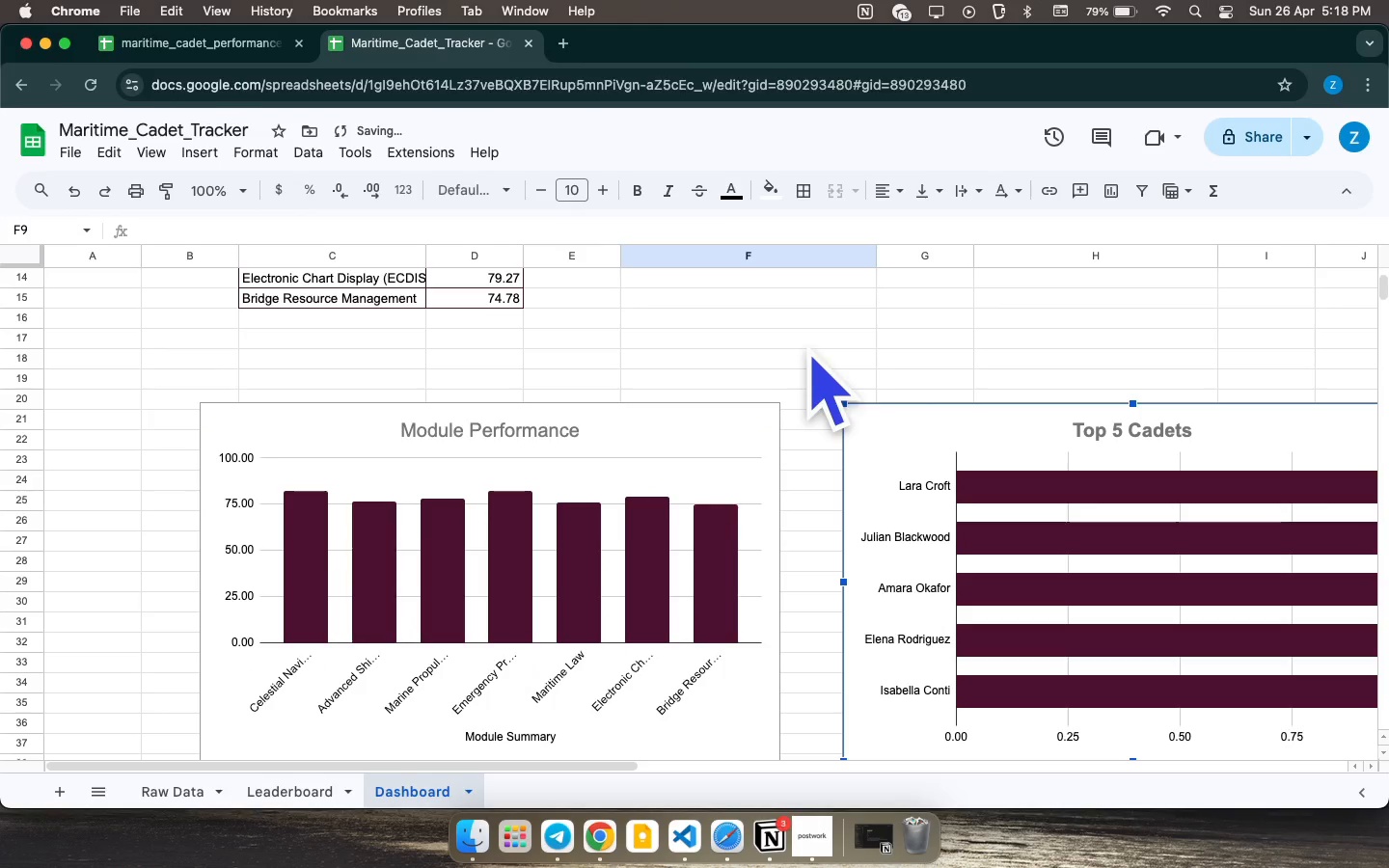 
left_click_drag(start_coordinate=[809, 340], to_coordinate=[813, 335])
 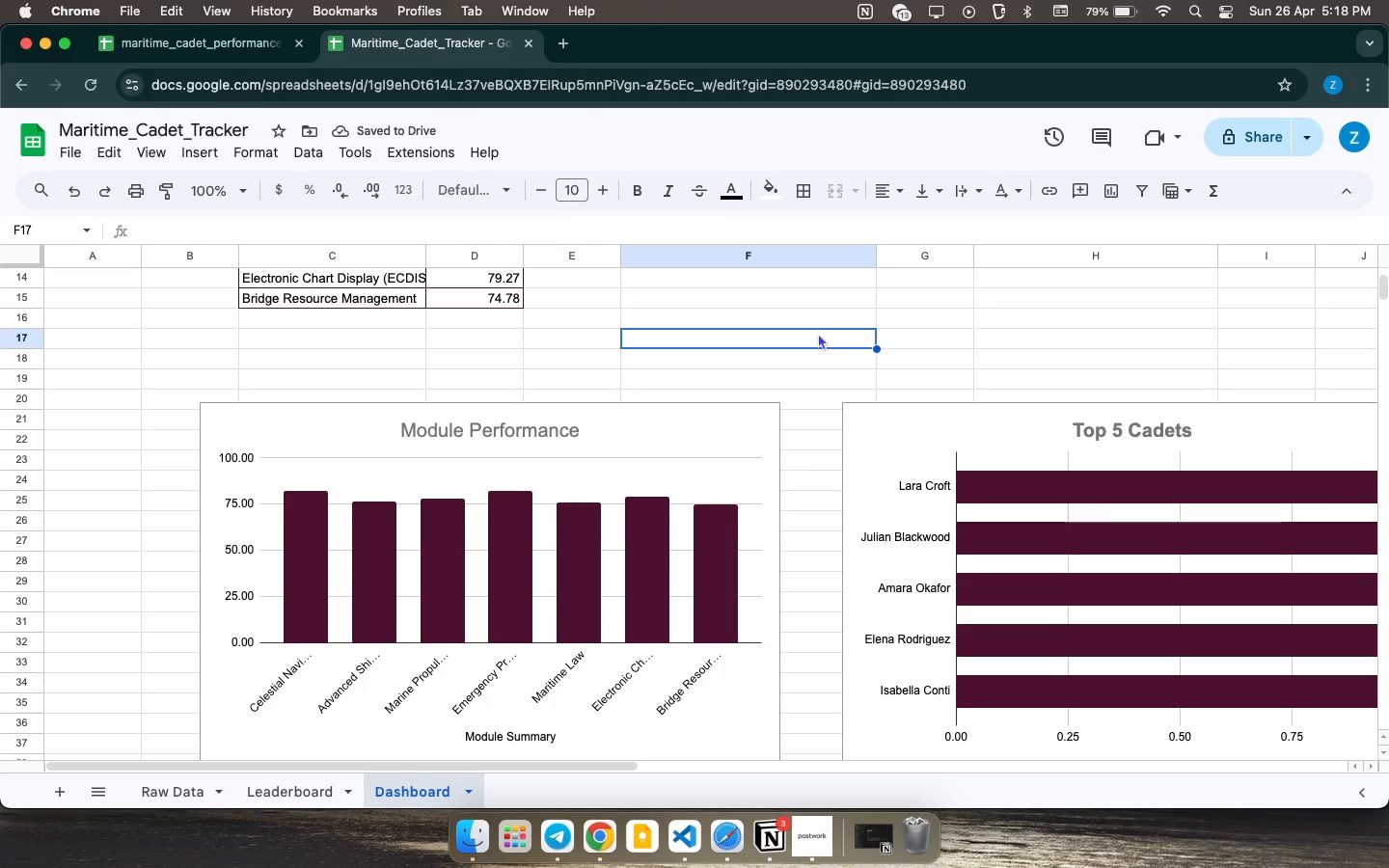 
type(CHARTS )
 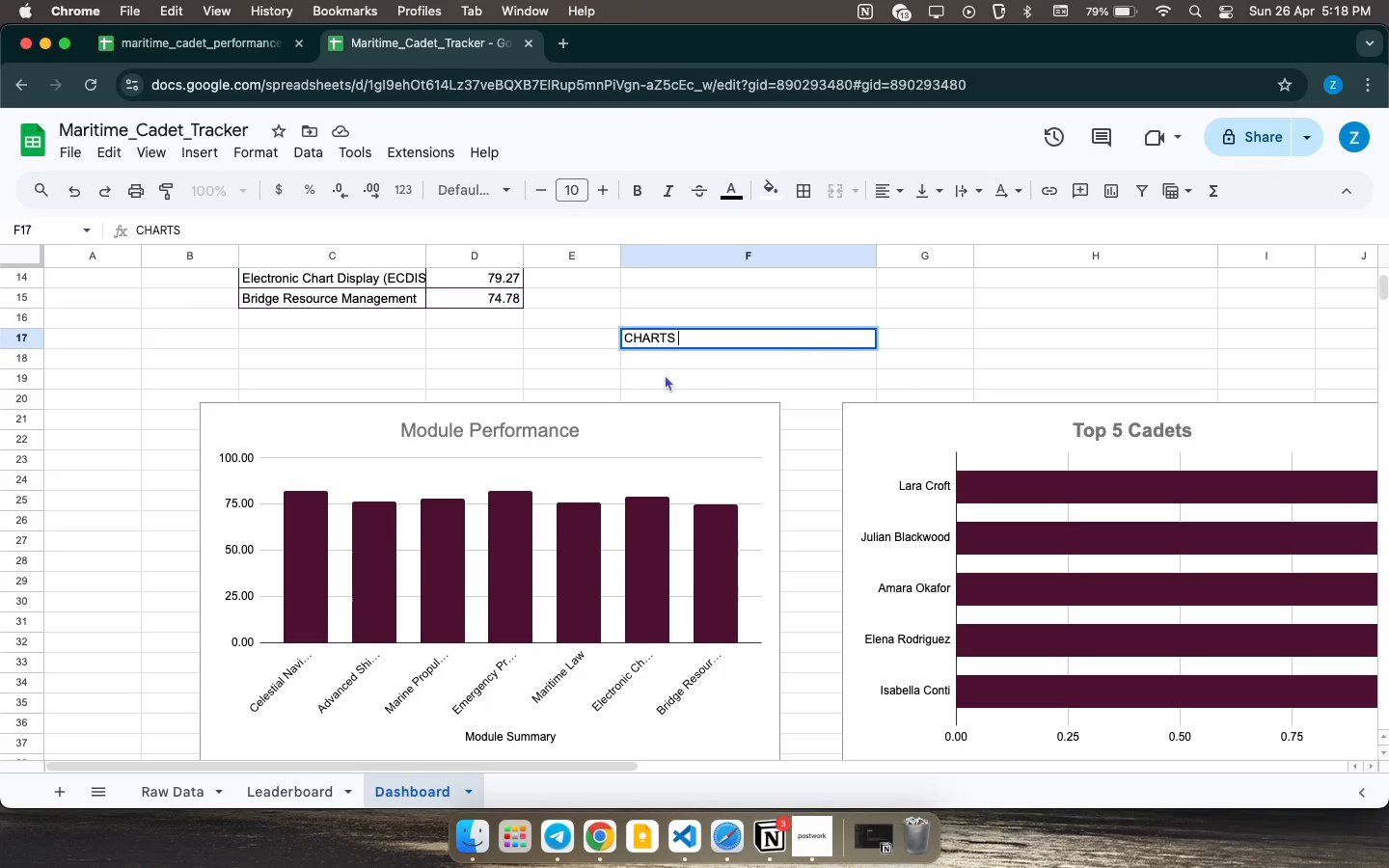 
left_click([665, 374])
 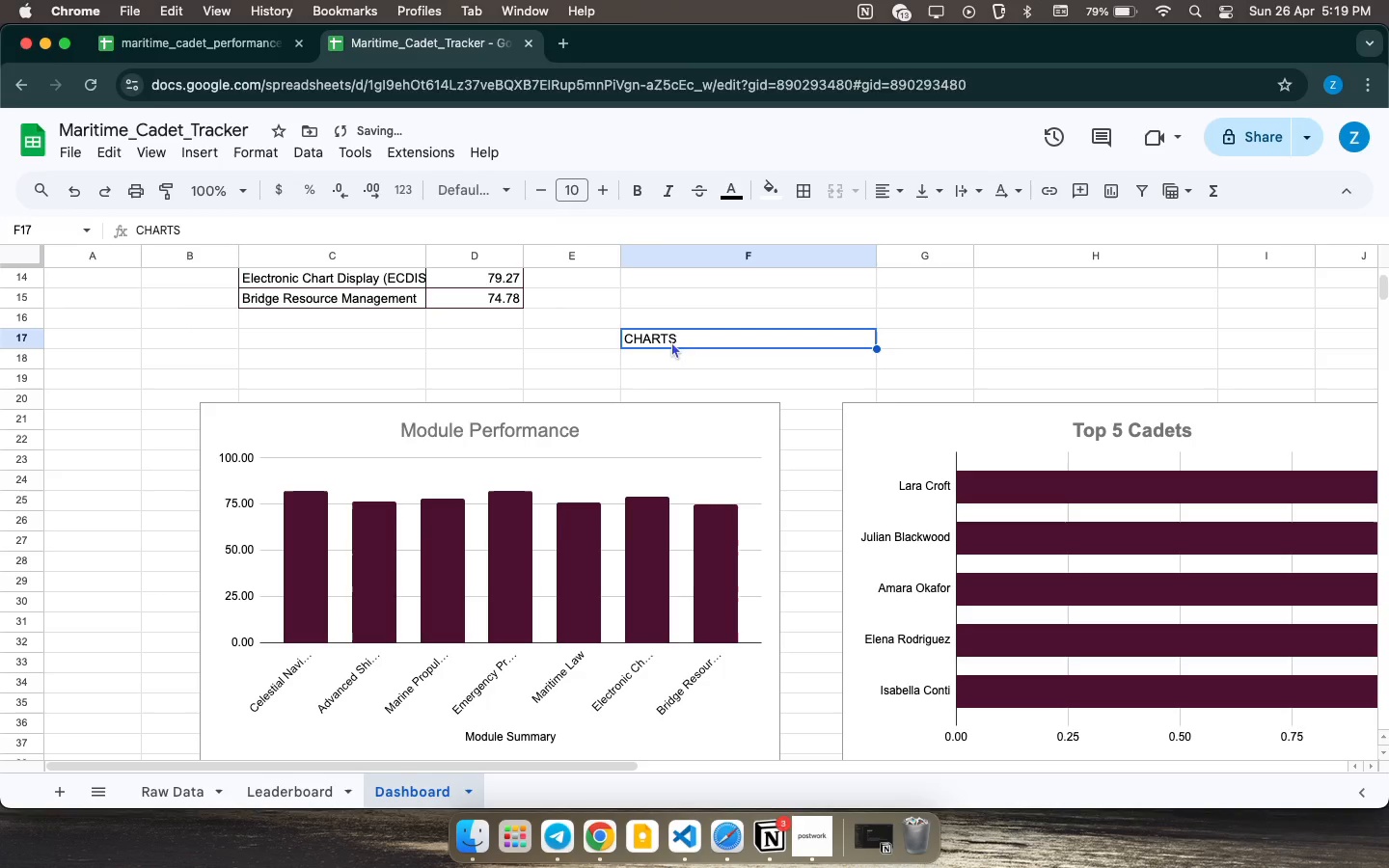 
left_click([671, 341])
 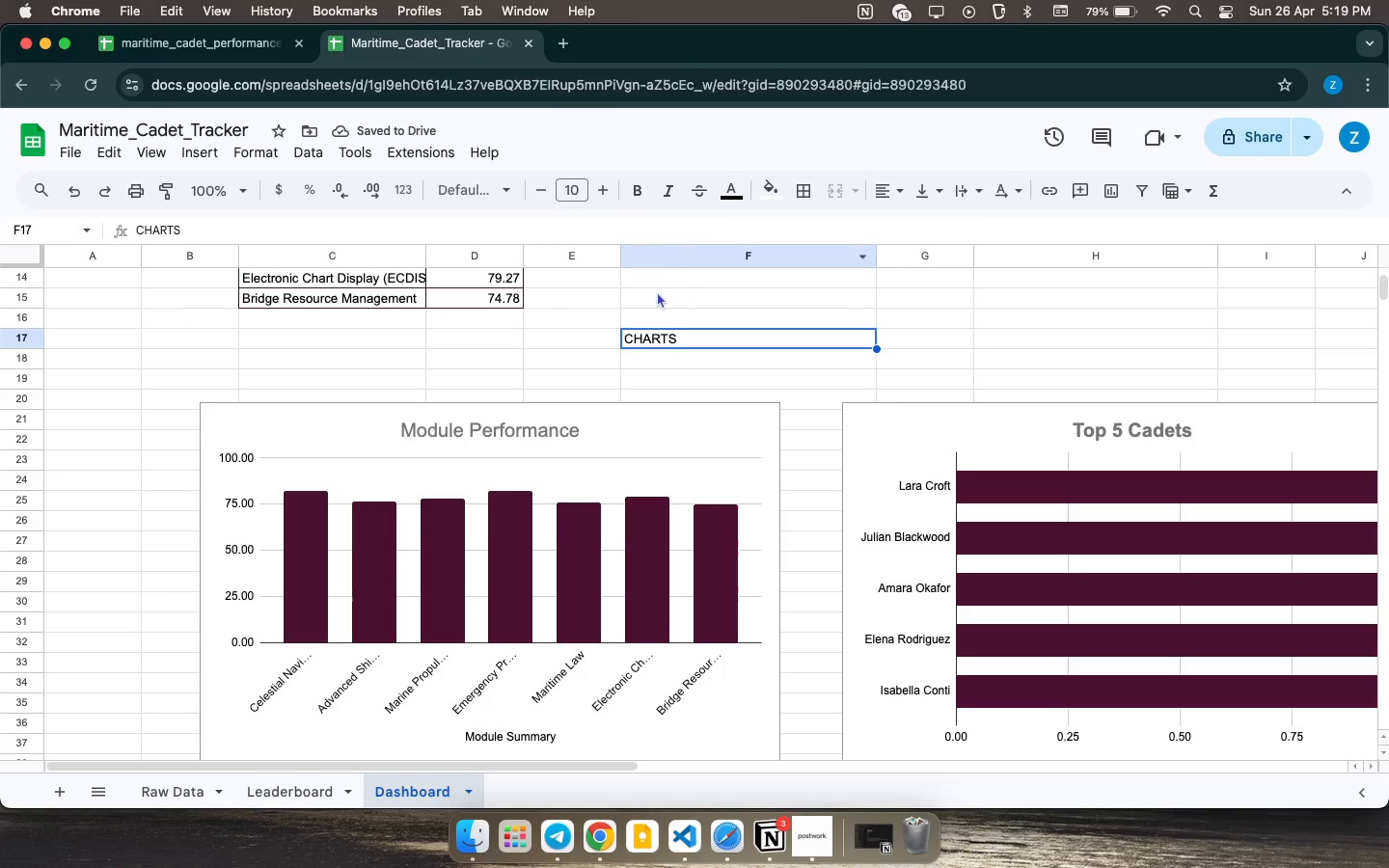 
left_click_drag(start_coordinate=[595, 338], to_coordinate=[976, 347])
 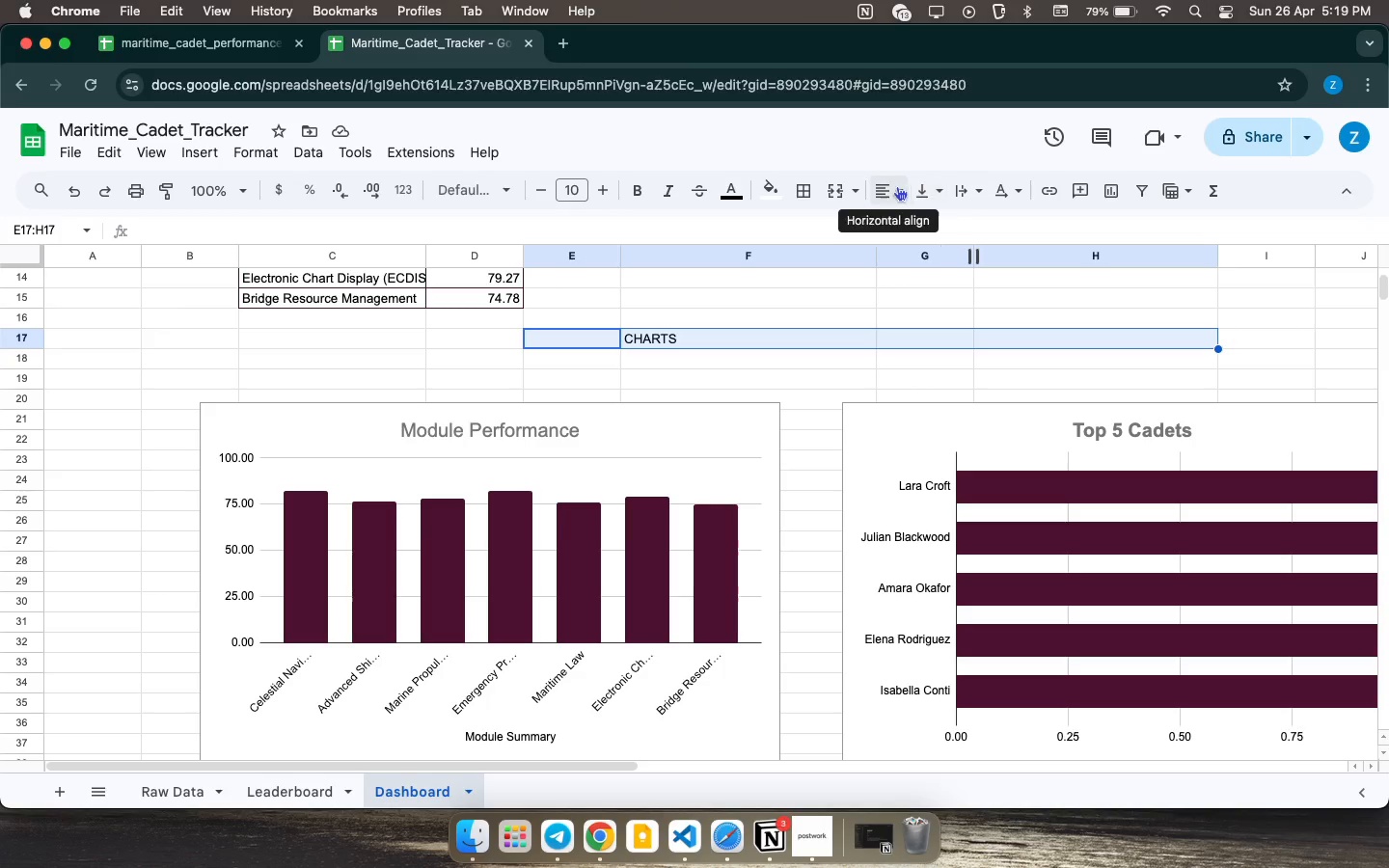 
left_click([897, 185])
 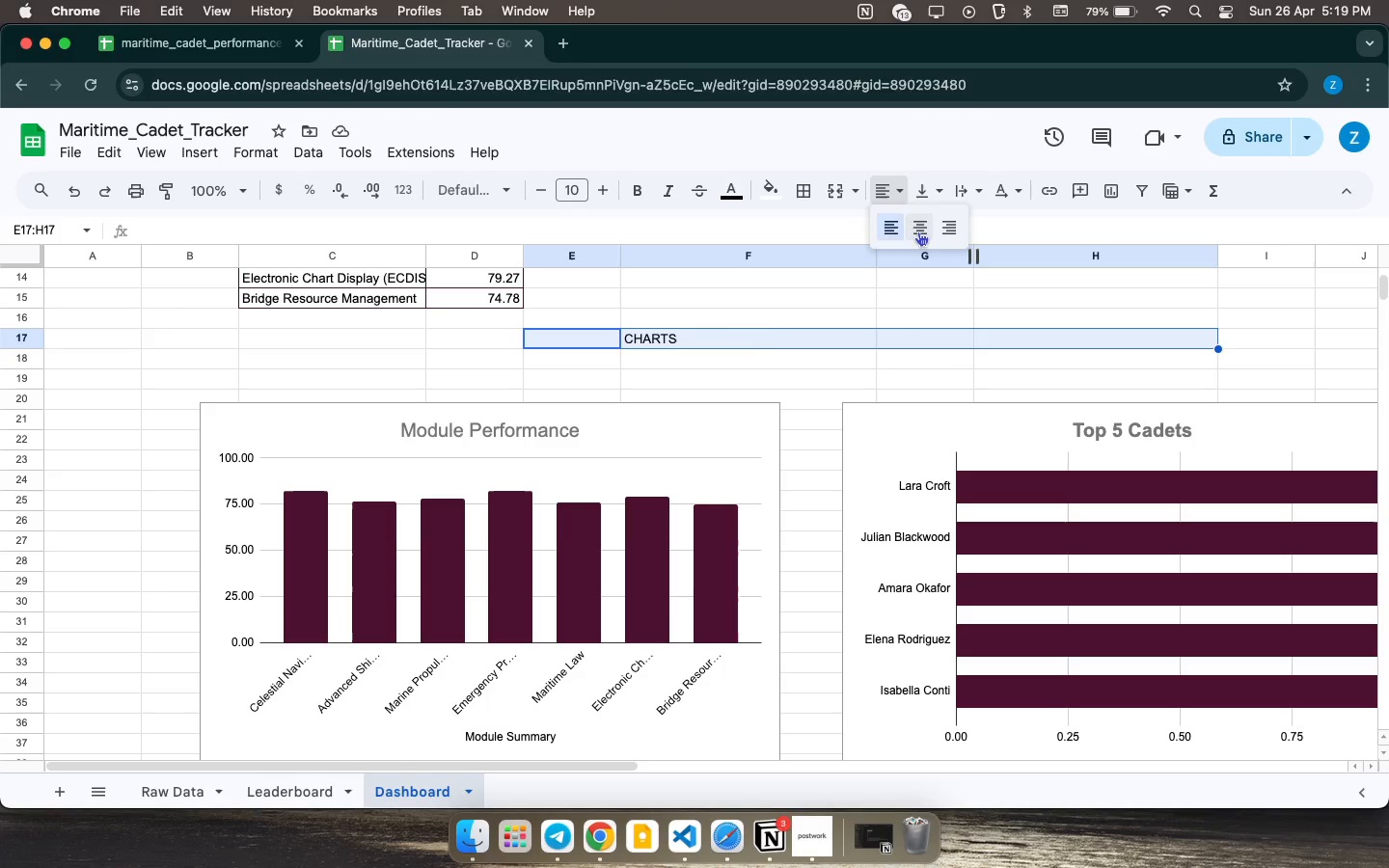 
left_click([918, 231])
 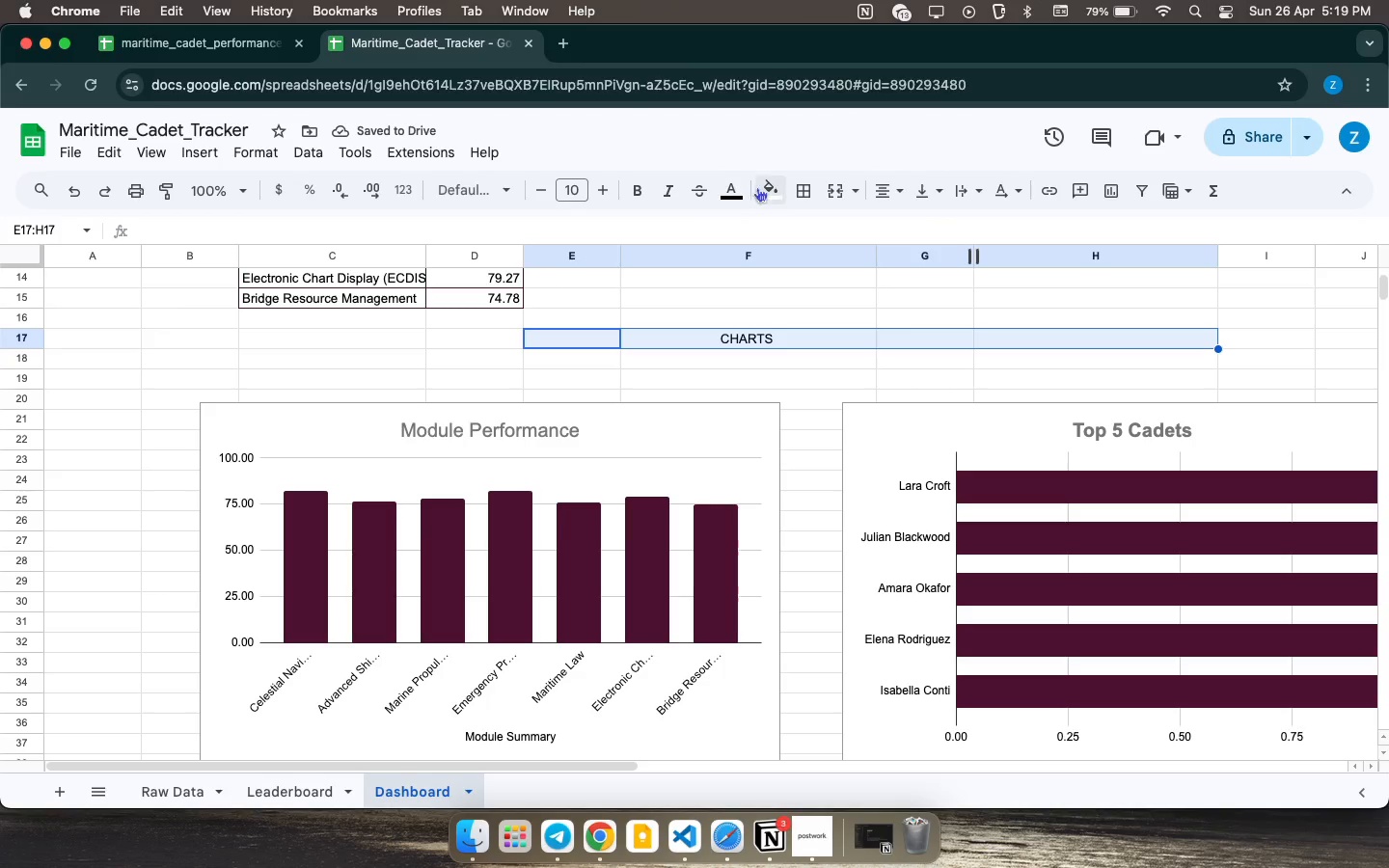 
left_click([733, 192])
 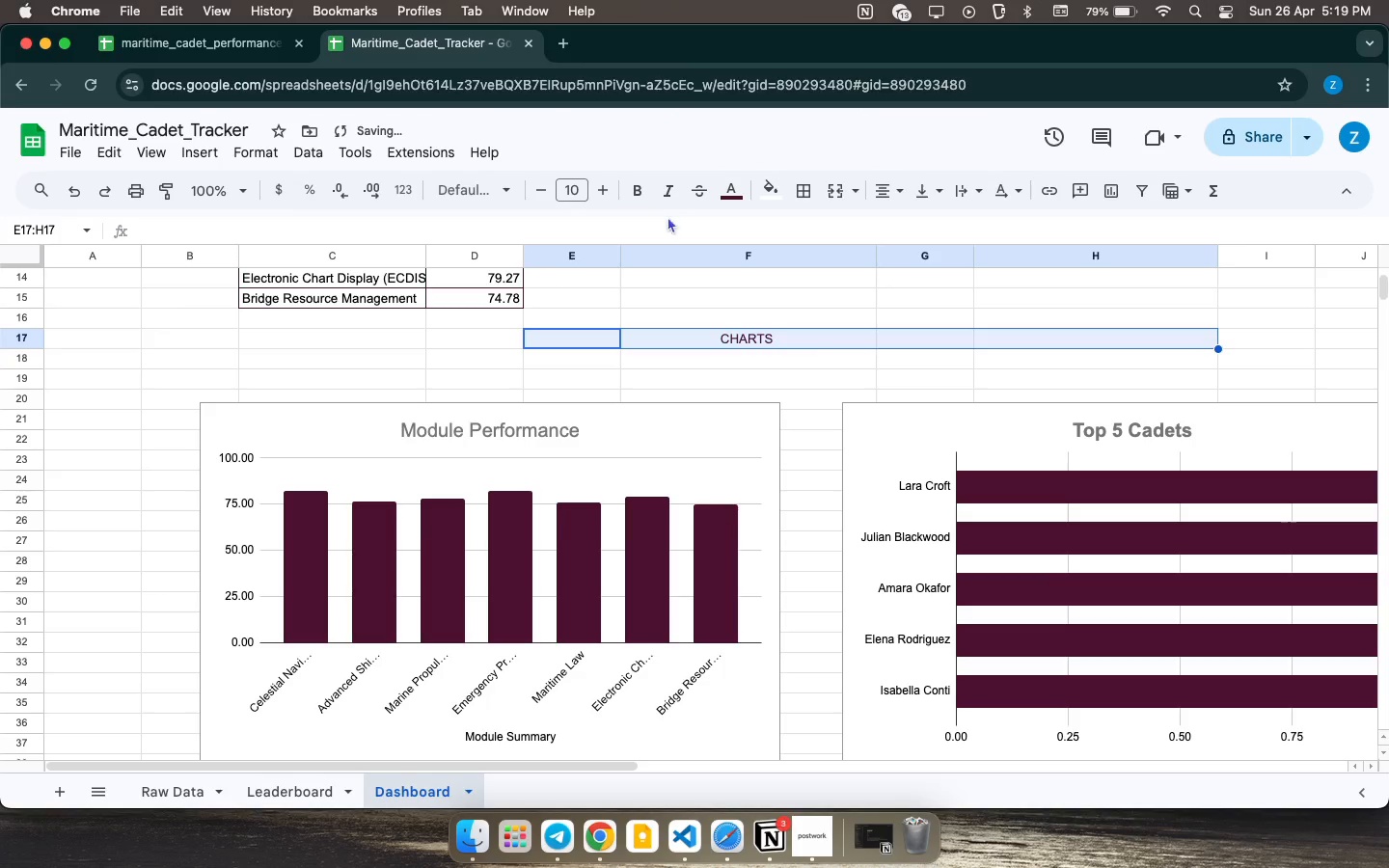 
double_click([640, 191])
 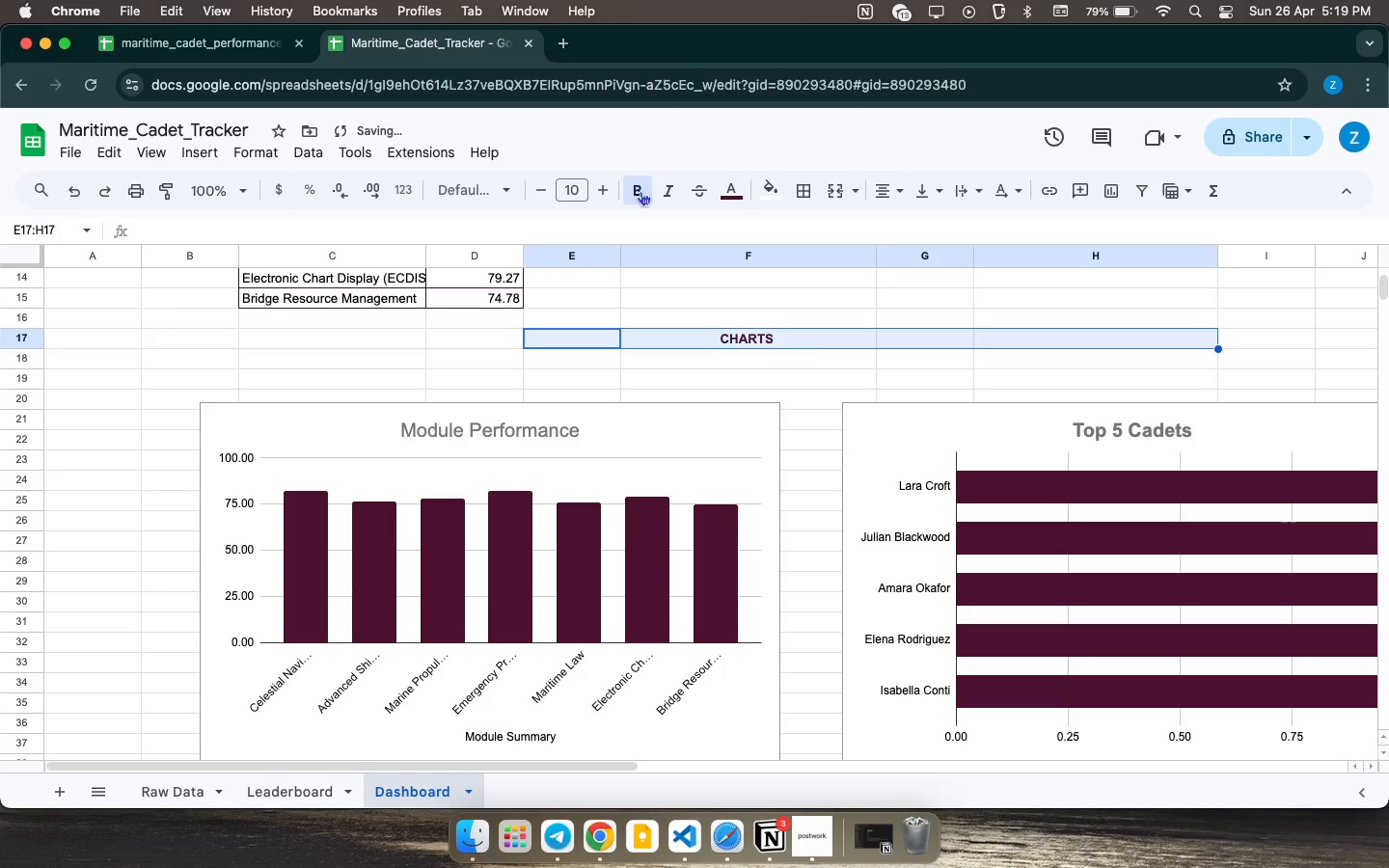 
triple_click([640, 191])
 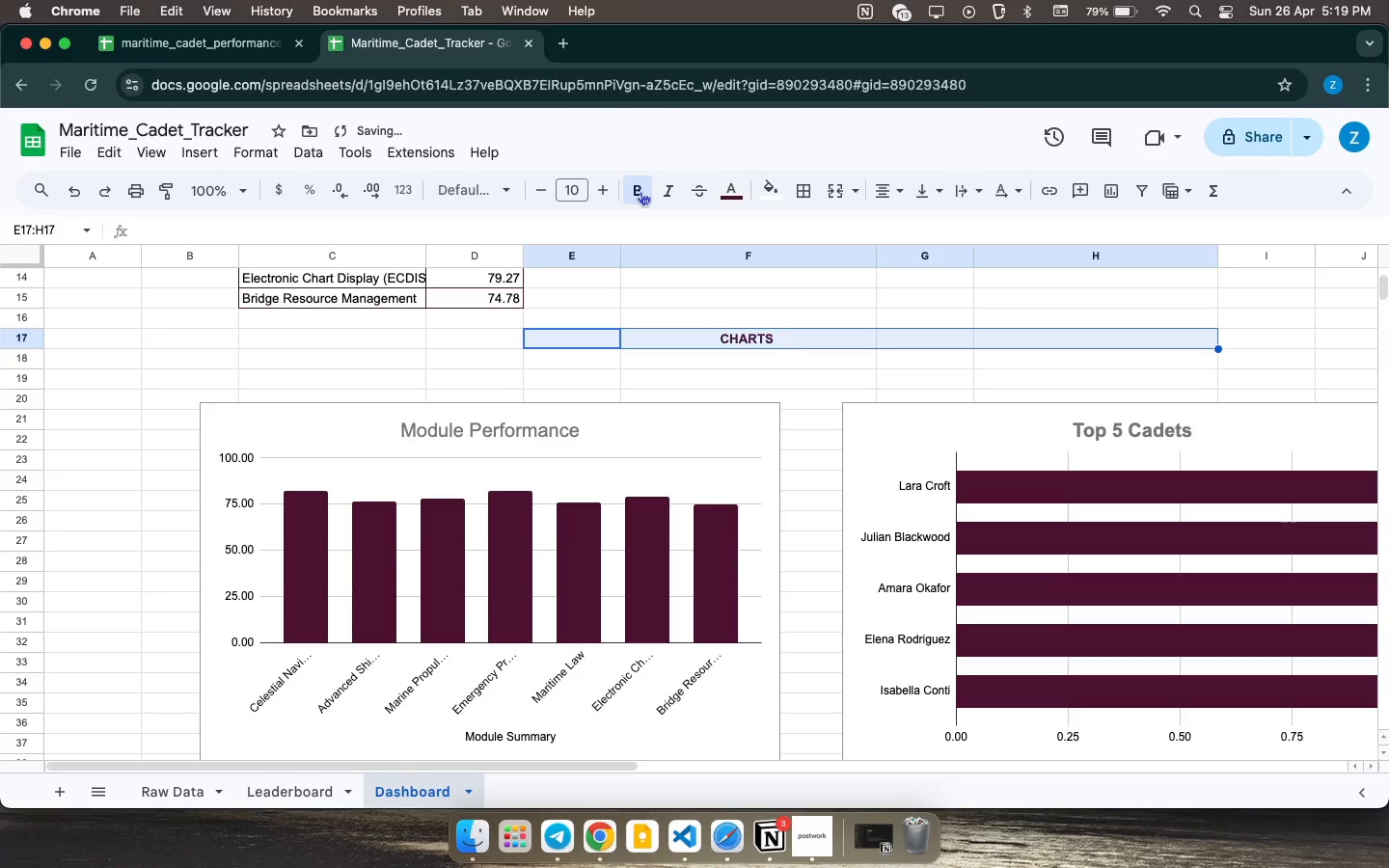 
triple_click([640, 191])
 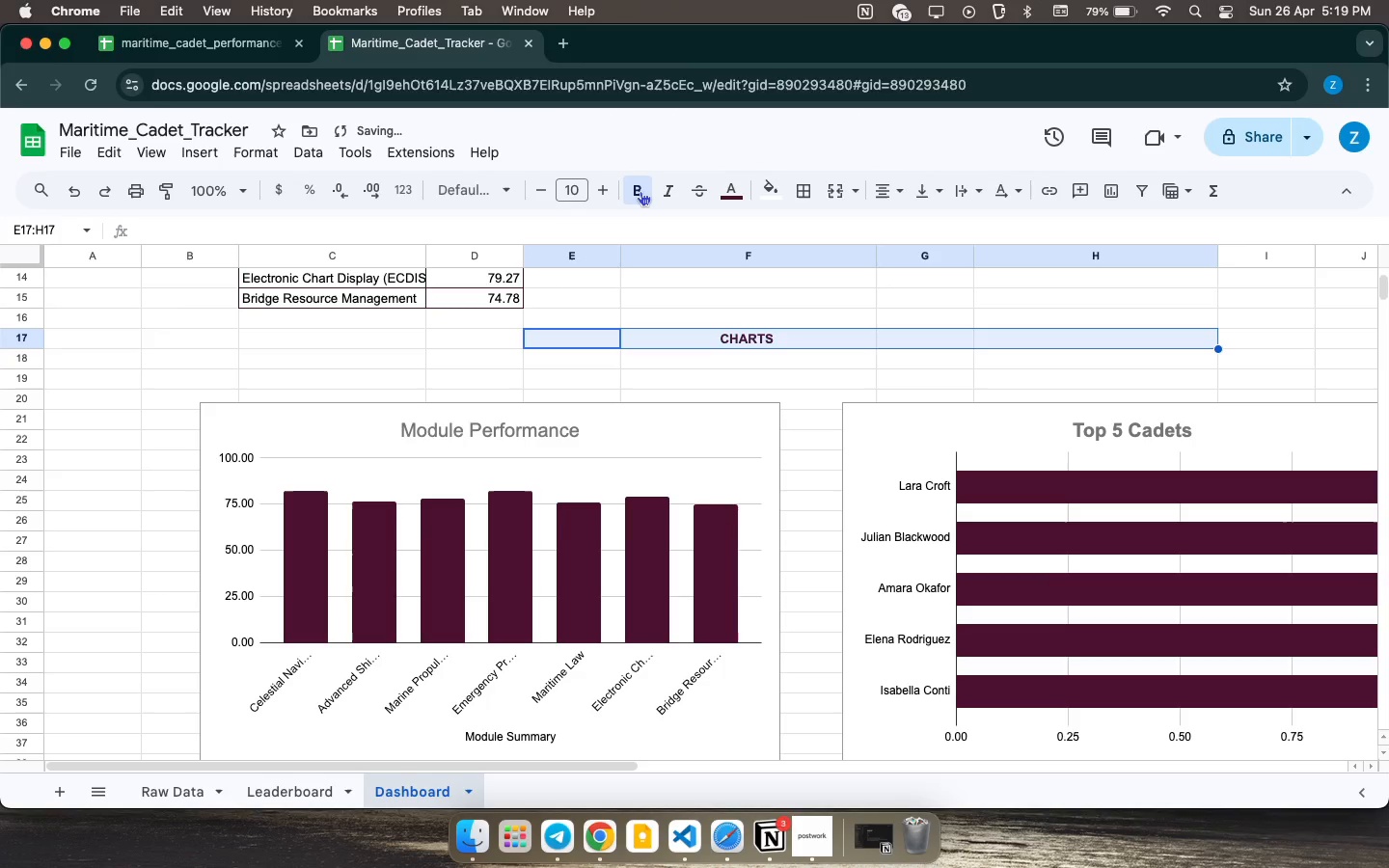 
triple_click([640, 191])
 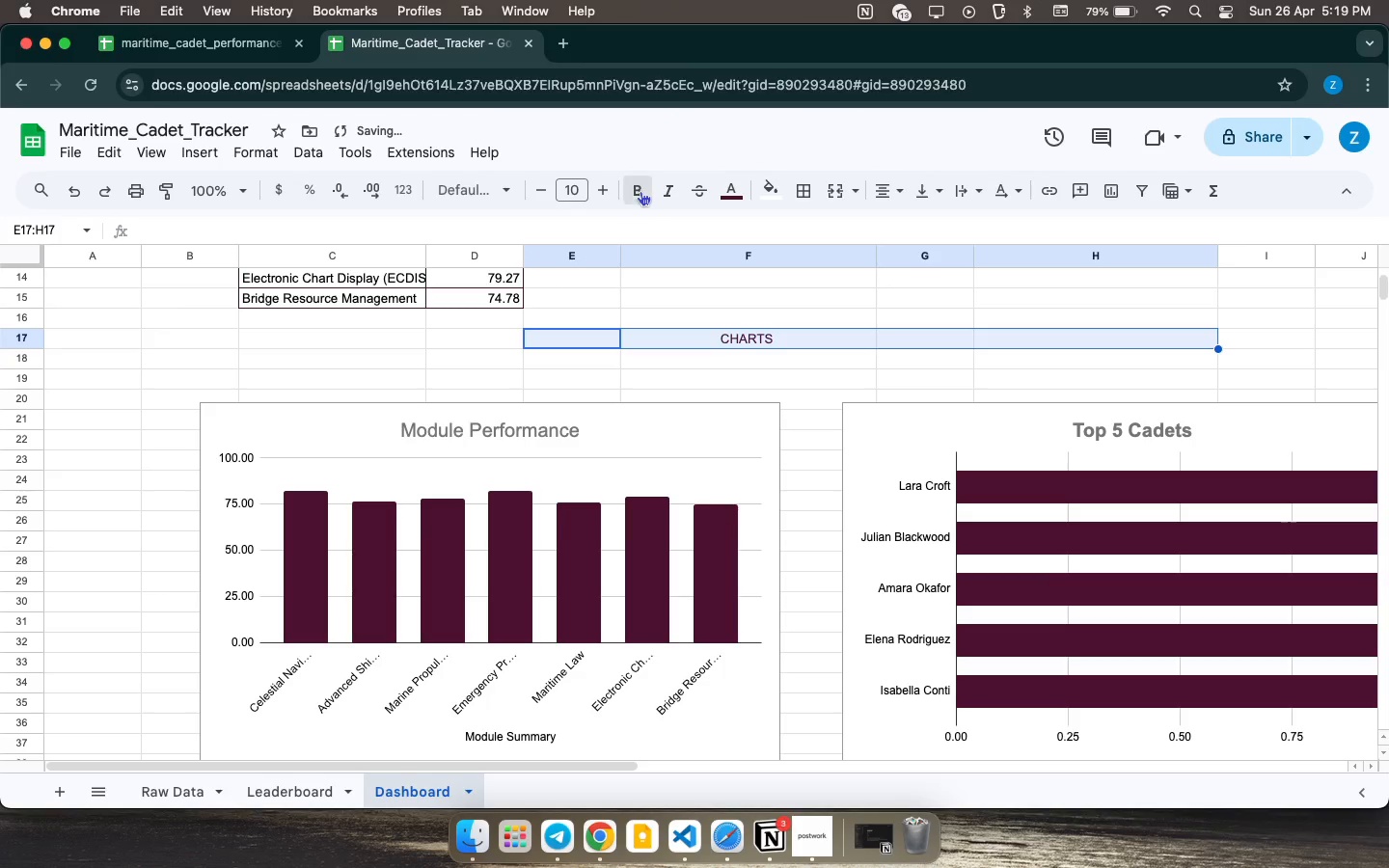 
triple_click([640, 191])
 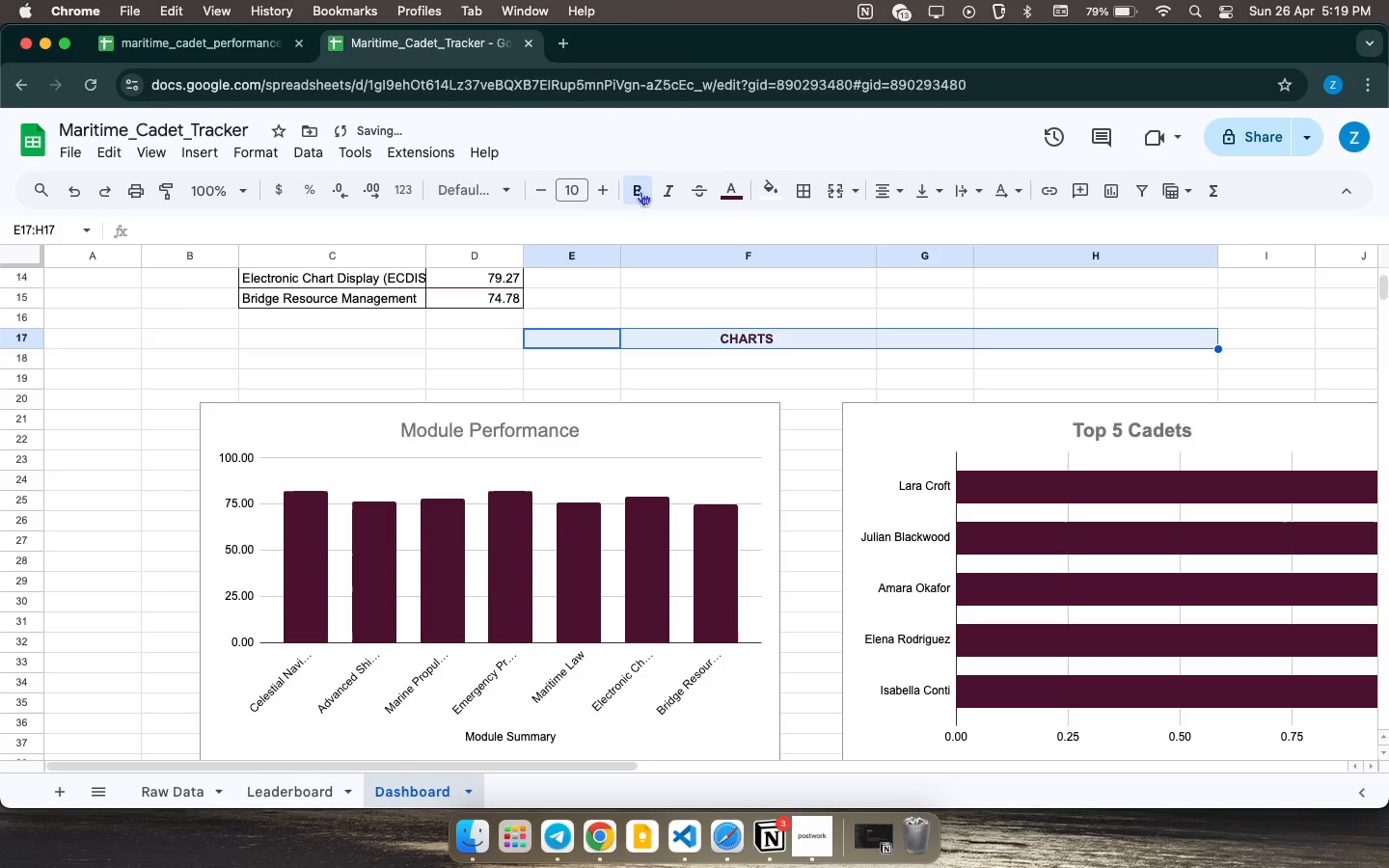 
triple_click([640, 191])
 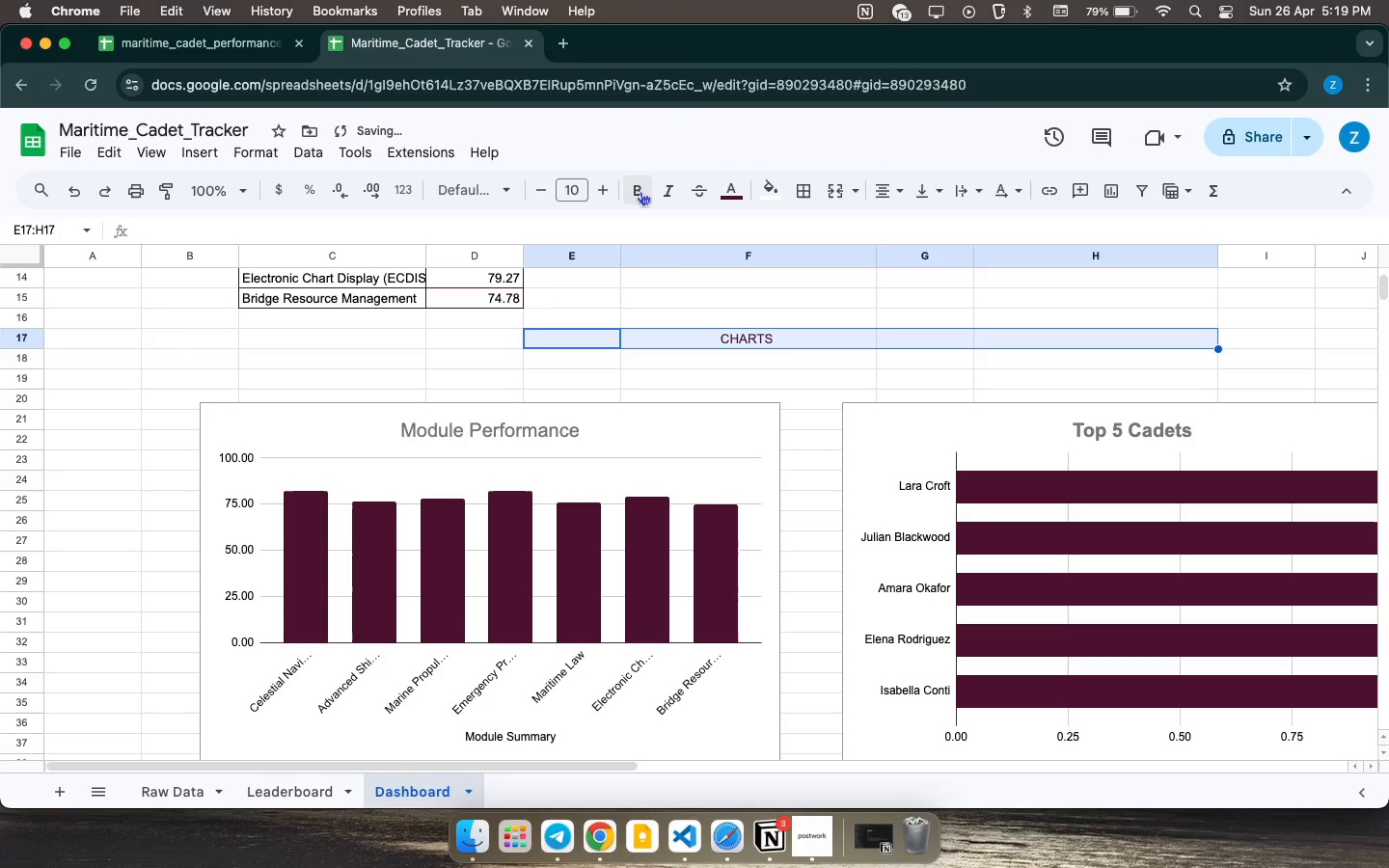 
triple_click([640, 191])
 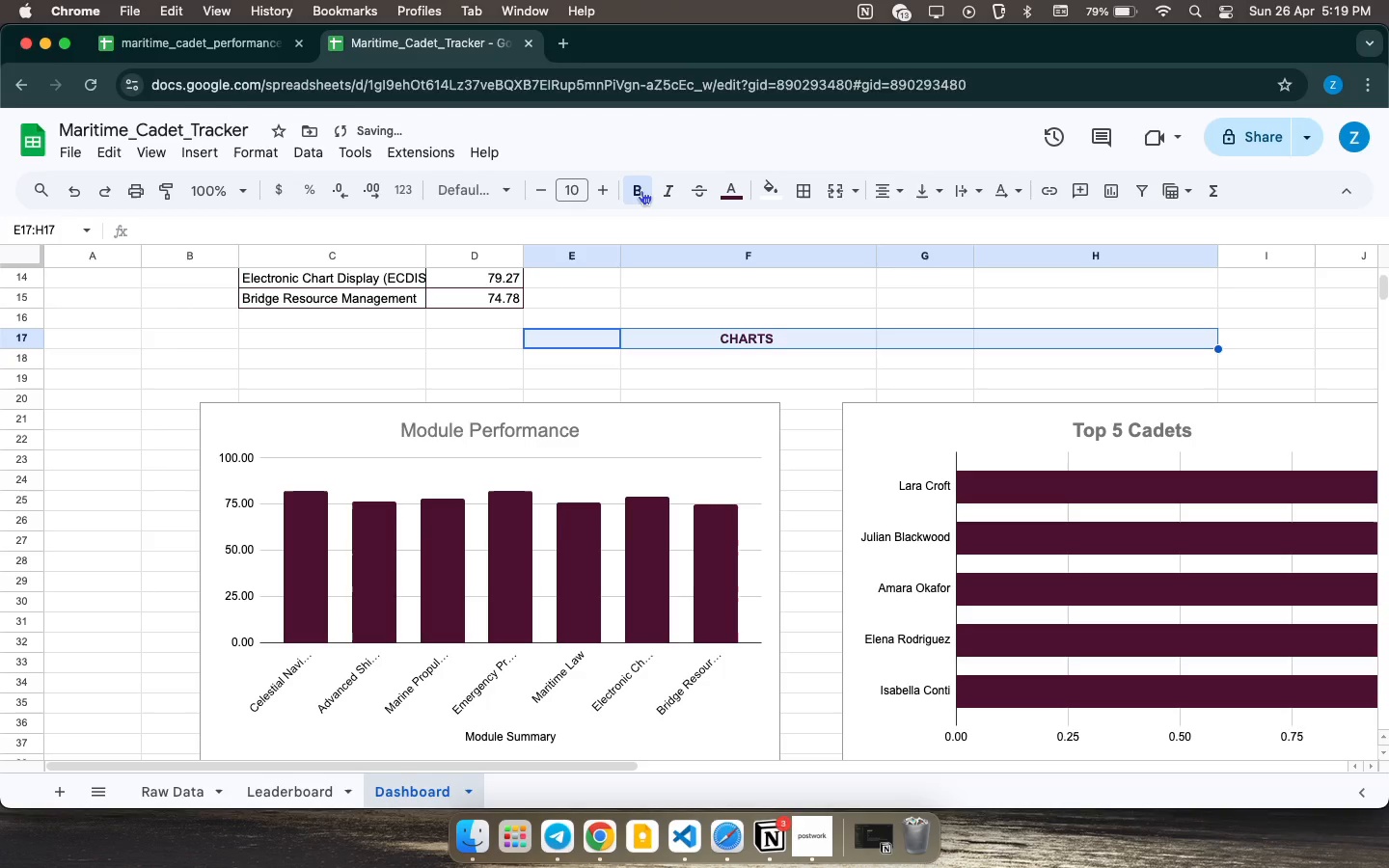 
triple_click([641, 190])
 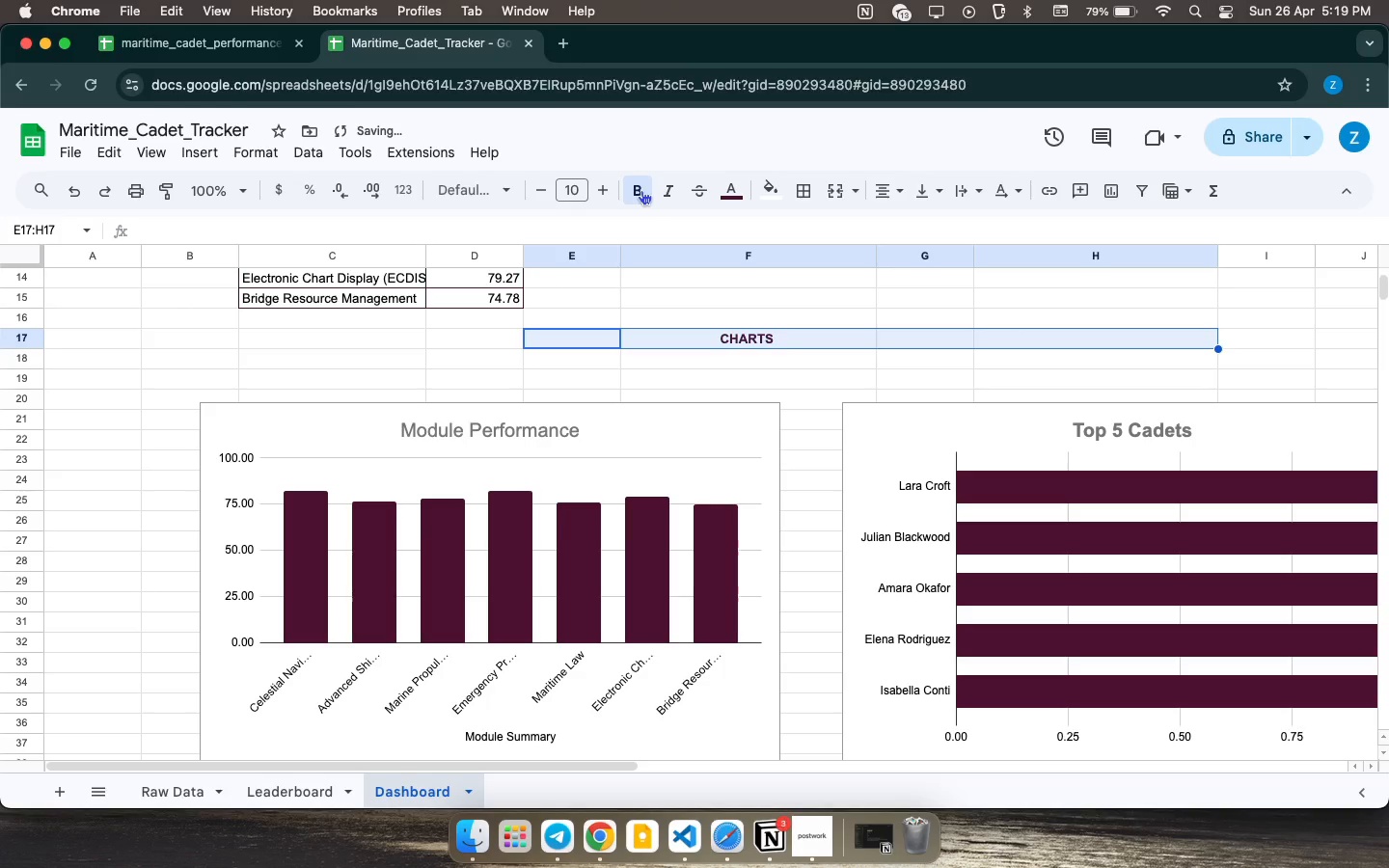 
triple_click([641, 190])
 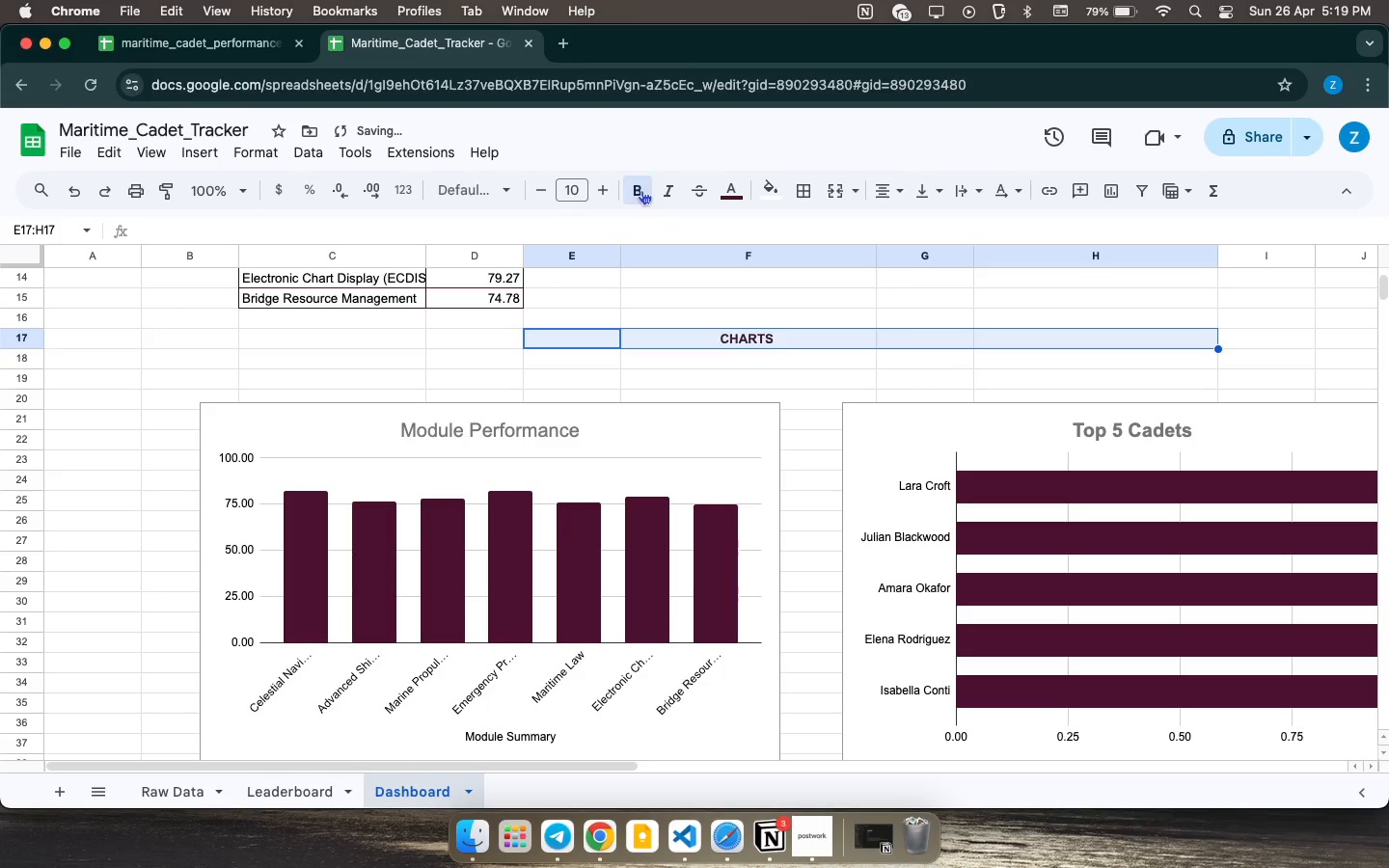 
left_click([641, 190])
 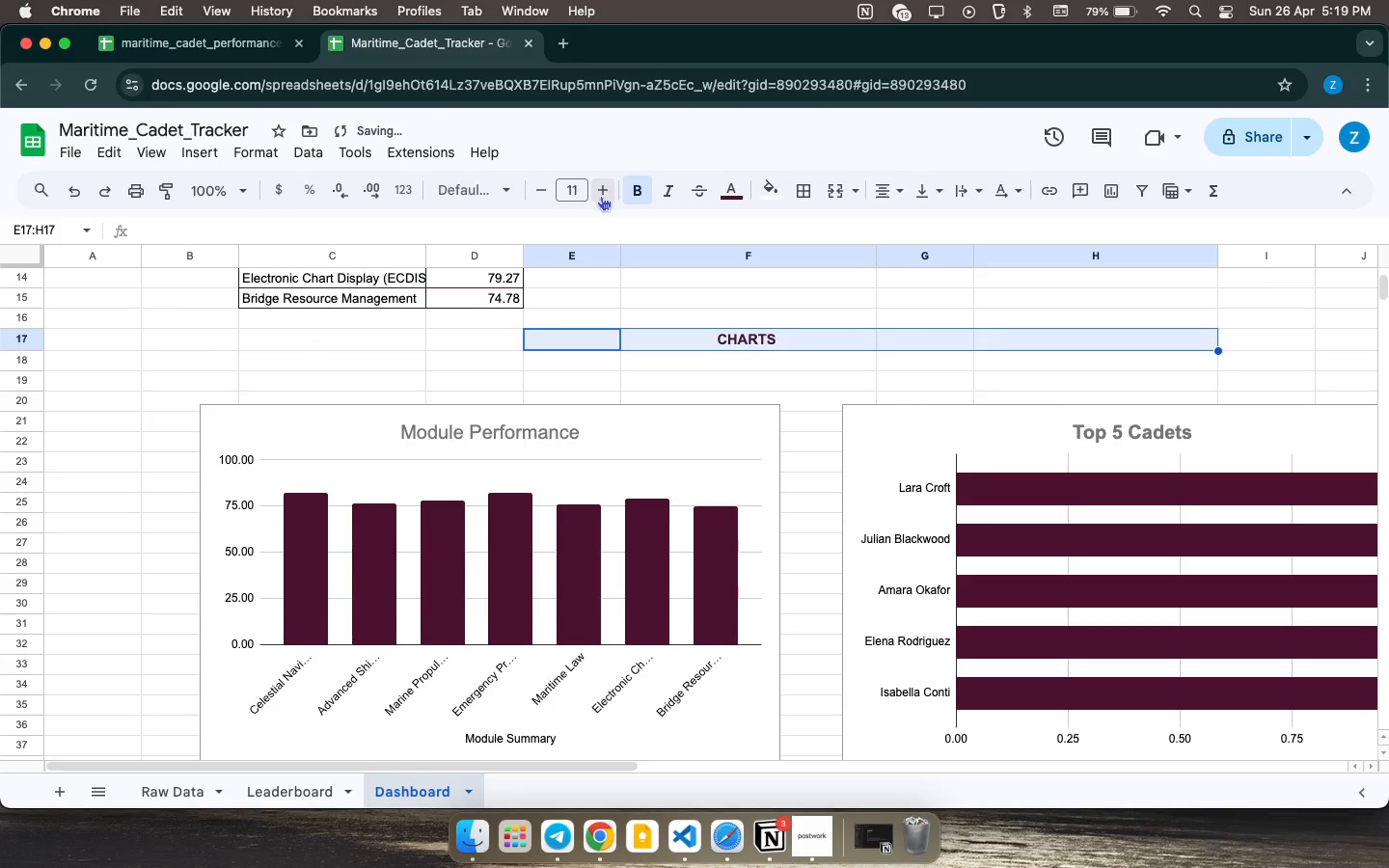 
triple_click([601, 196])
 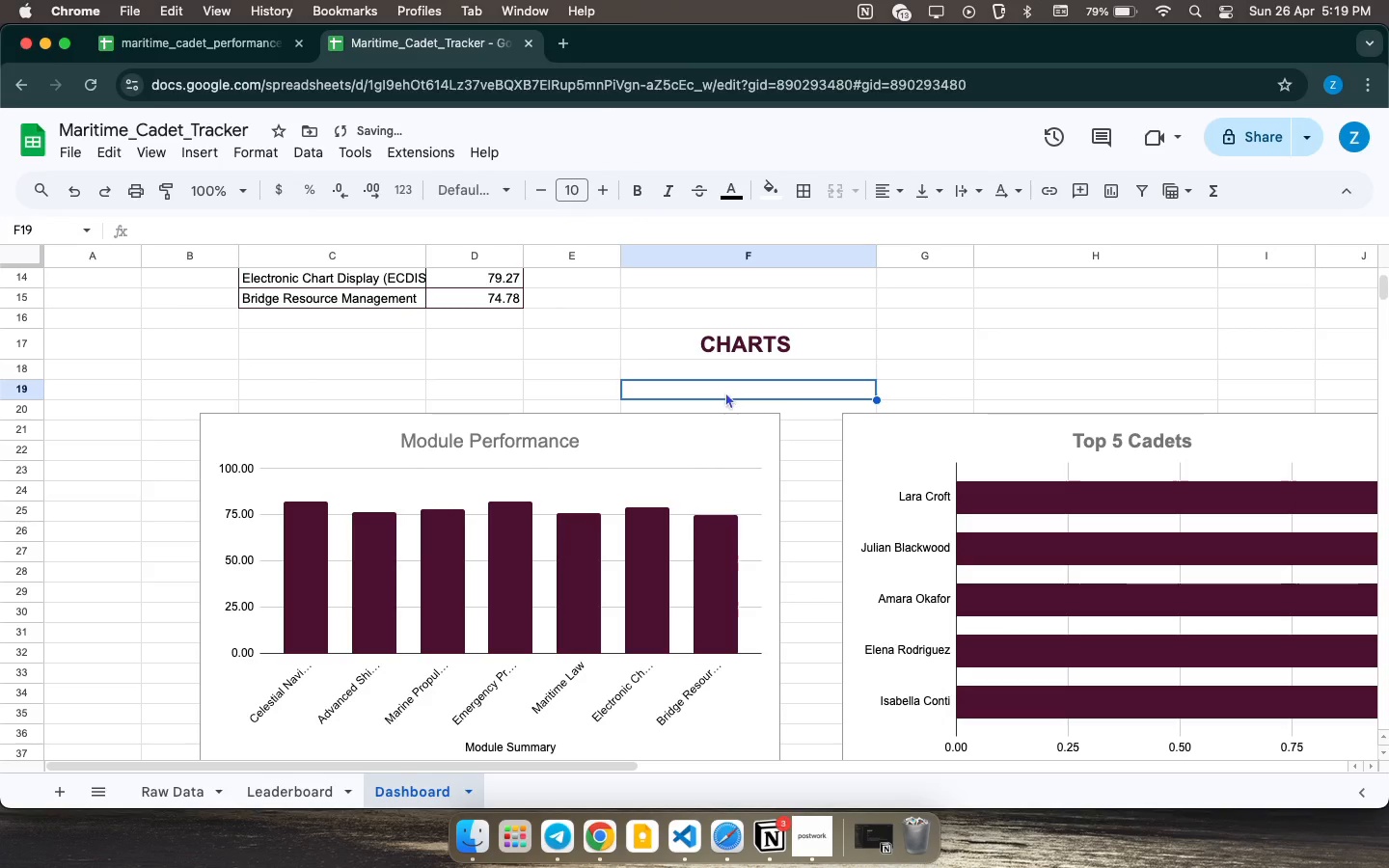 
scroll: coordinate [741, 448], scroll_direction: down, amount: 2.0
 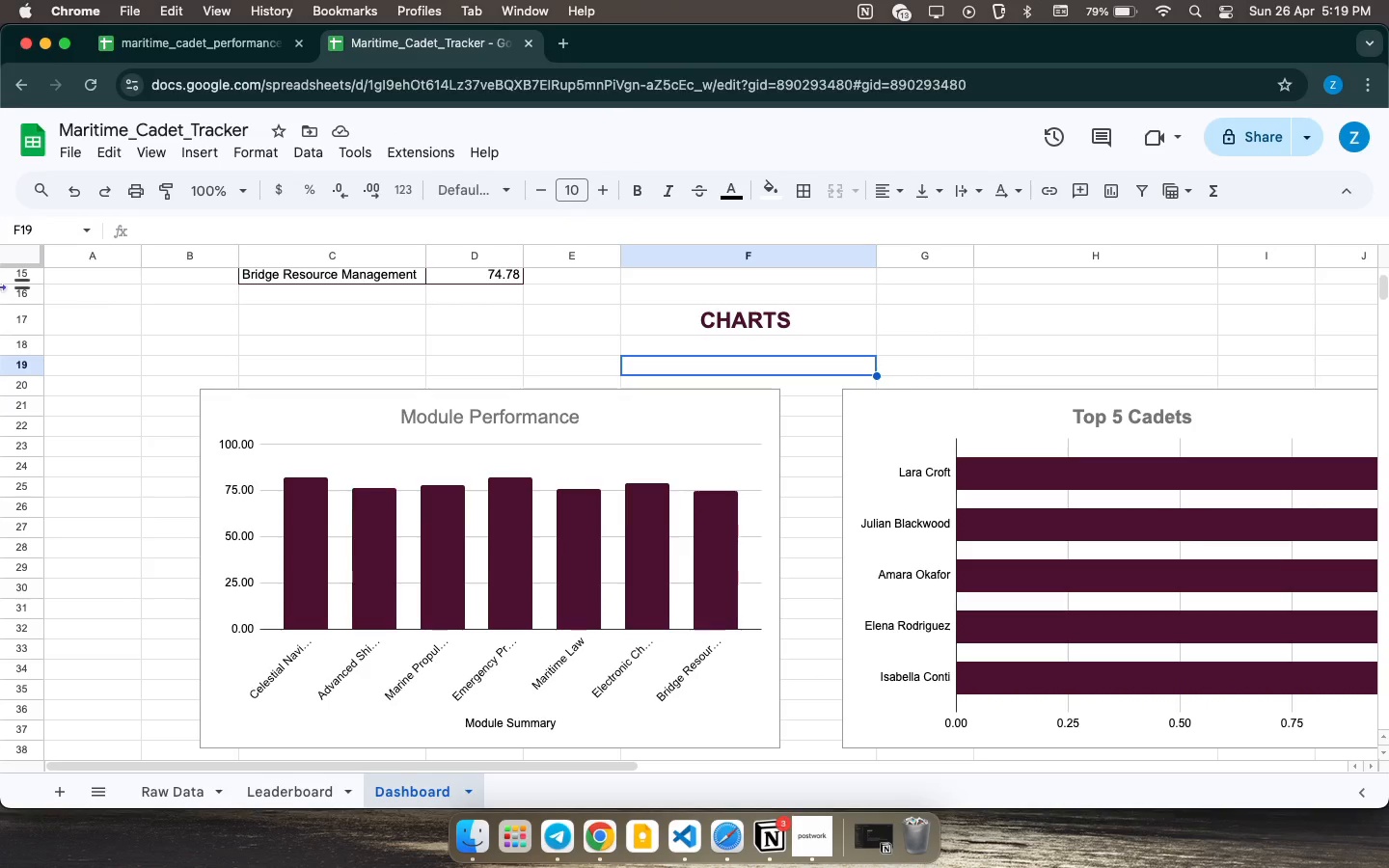 
left_click_drag(start_coordinate=[127, 319], to_coordinate=[1374, 316])
 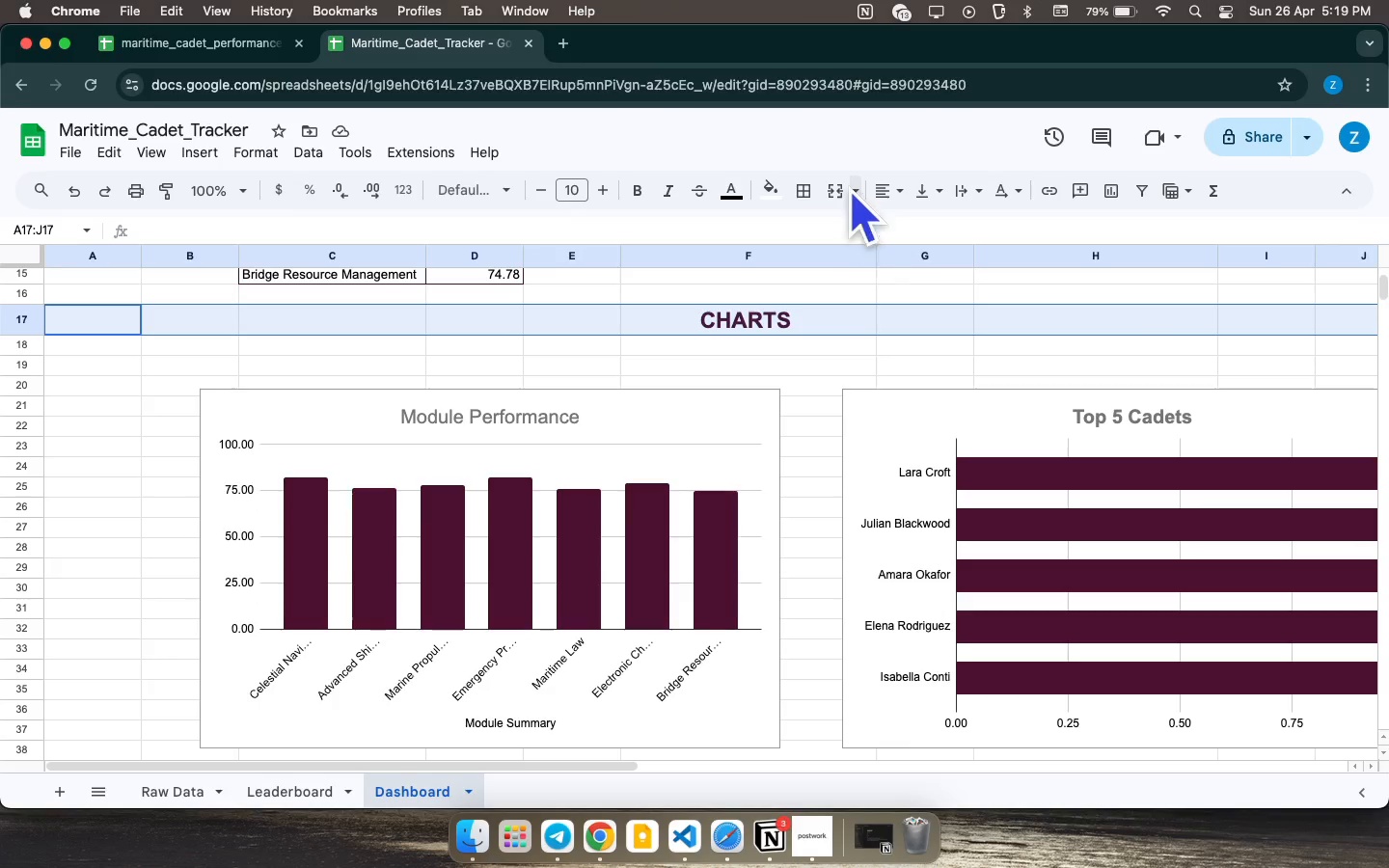 
mouse_move([853, 185])
 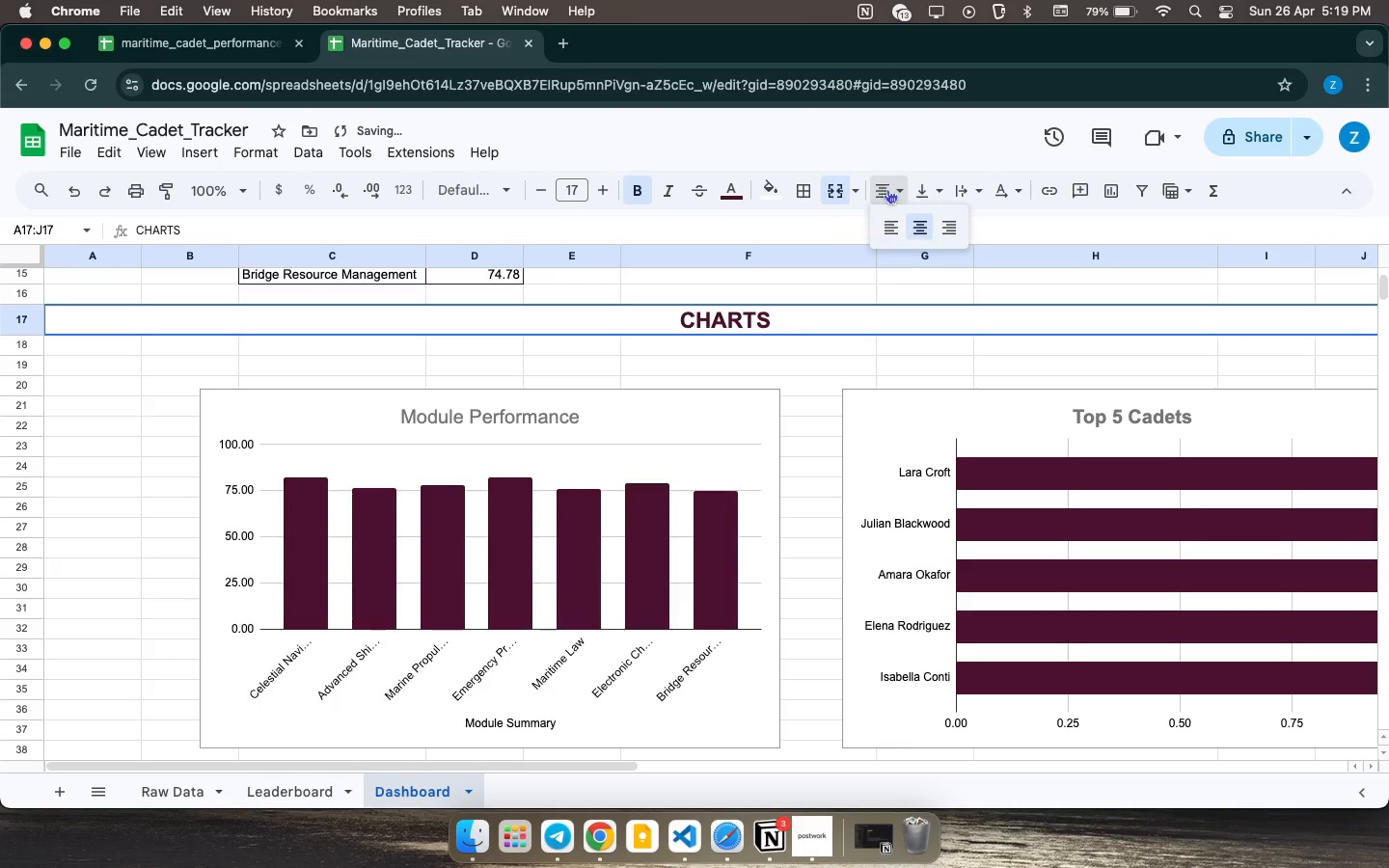 
left_click([885, 184])
 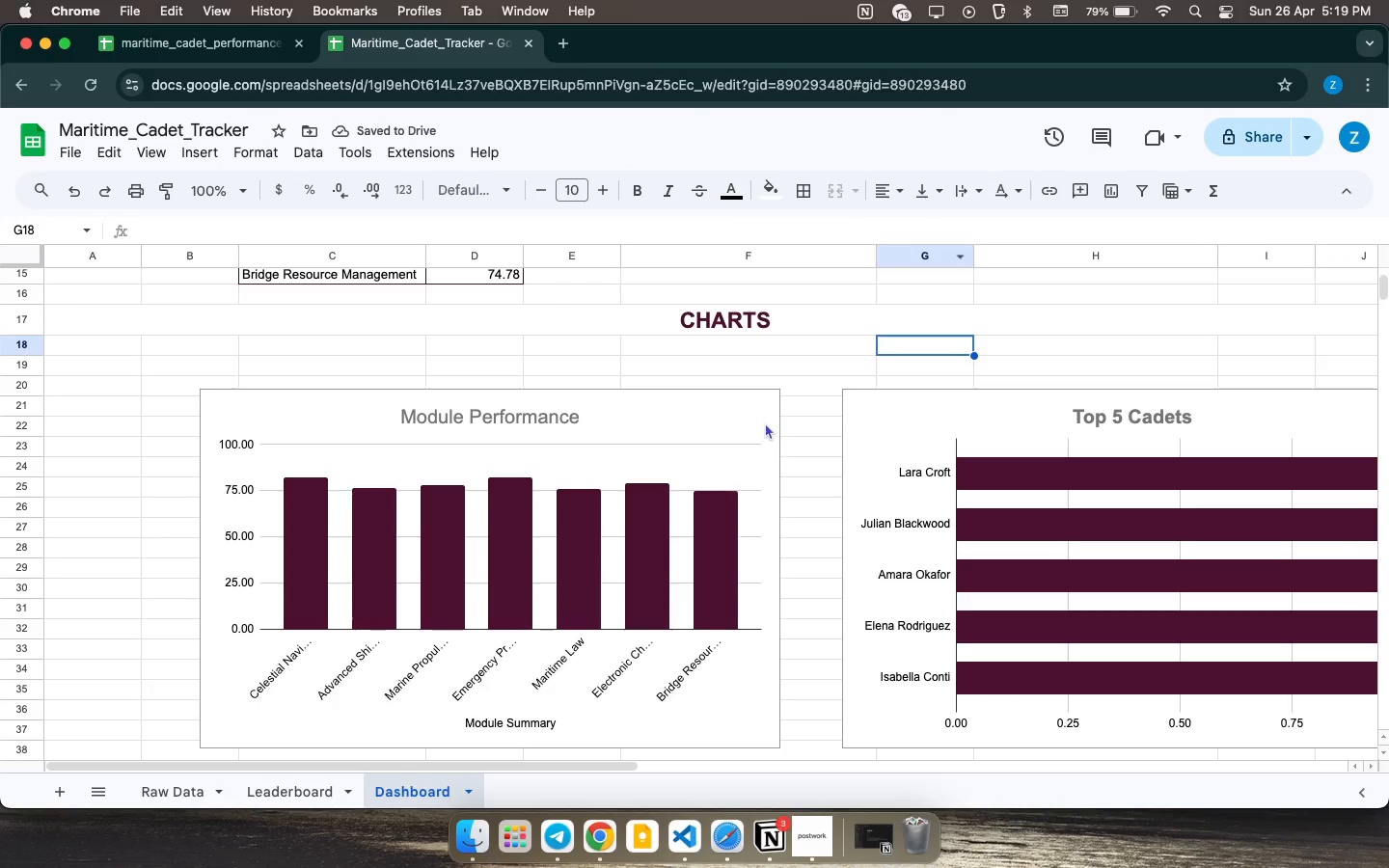 
scroll: coordinate [702, 465], scroll_direction: down, amount: 9.0
 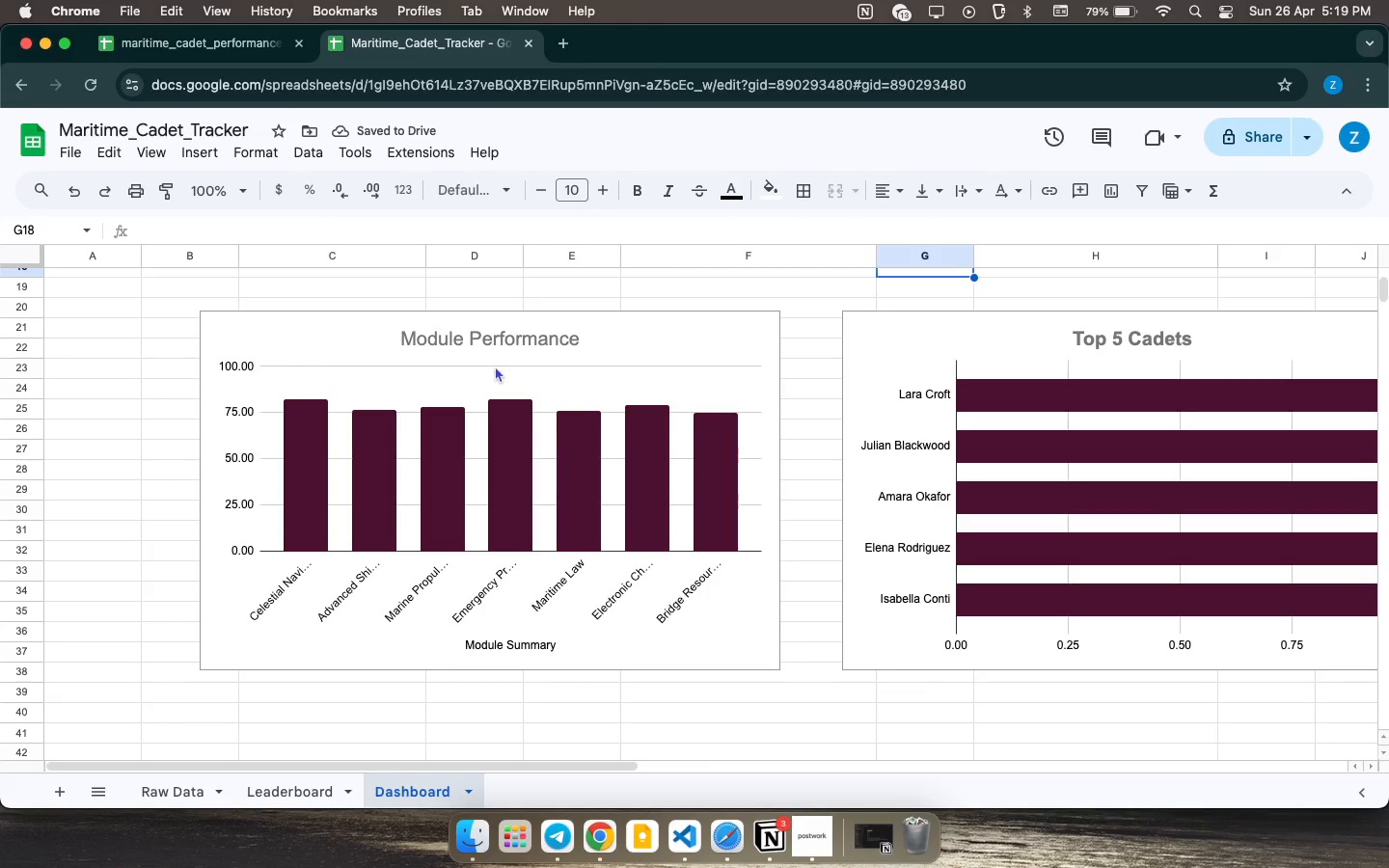 
scroll: coordinate [490, 374], scroll_direction: up, amount: 2.0
 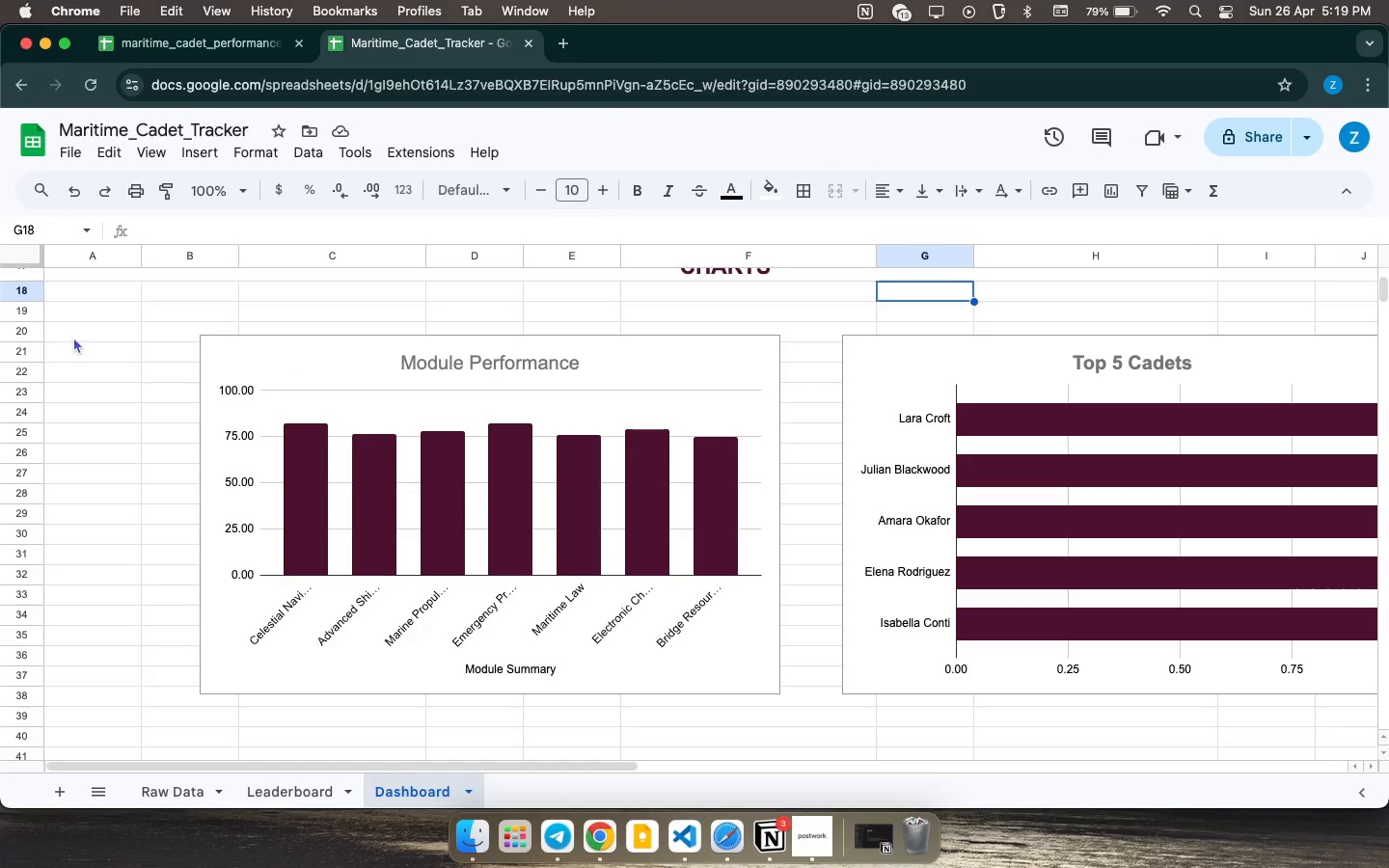 
left_click_drag(start_coordinate=[74, 337], to_coordinate=[1327, 752])
 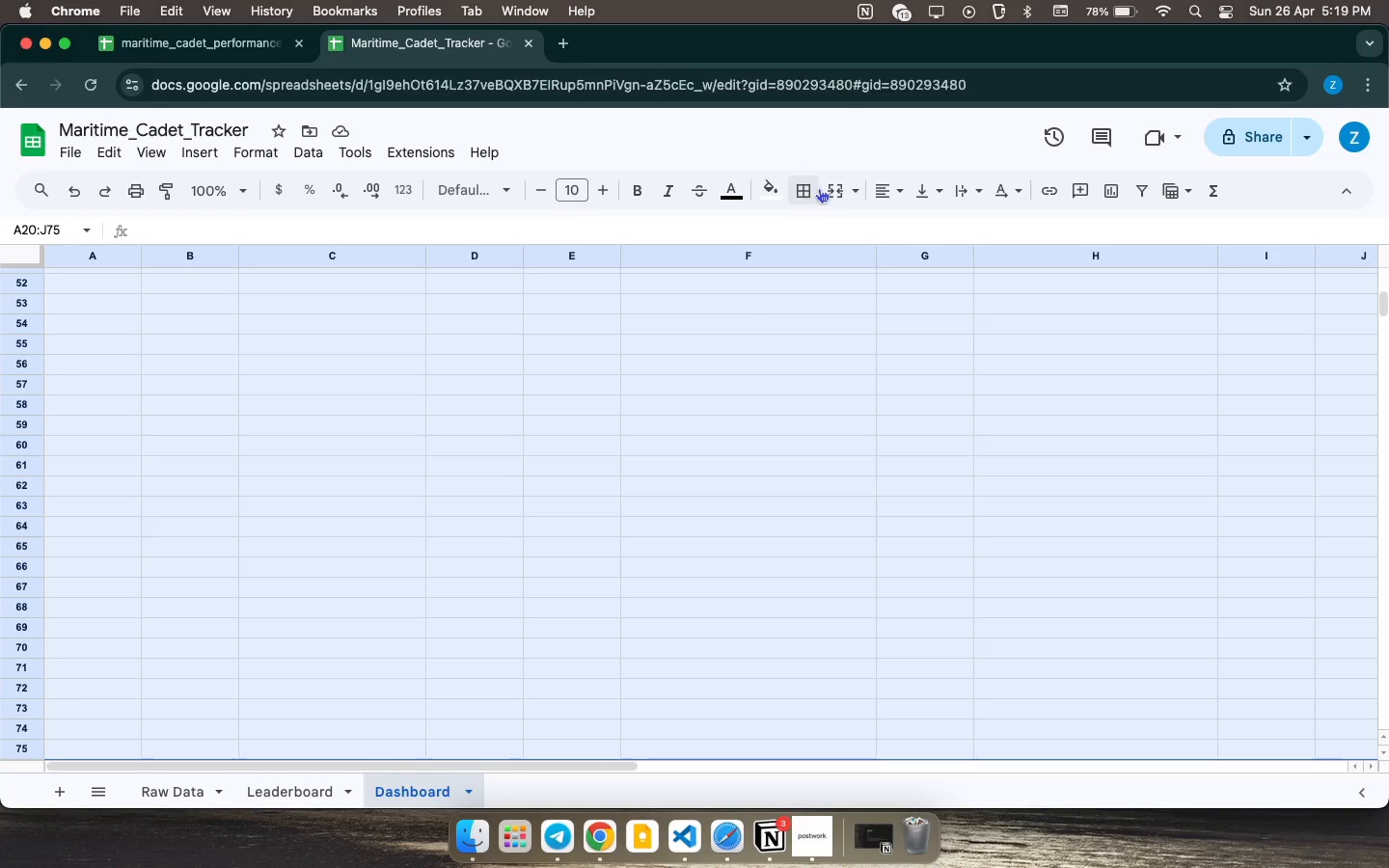 
left_click([828, 183])
 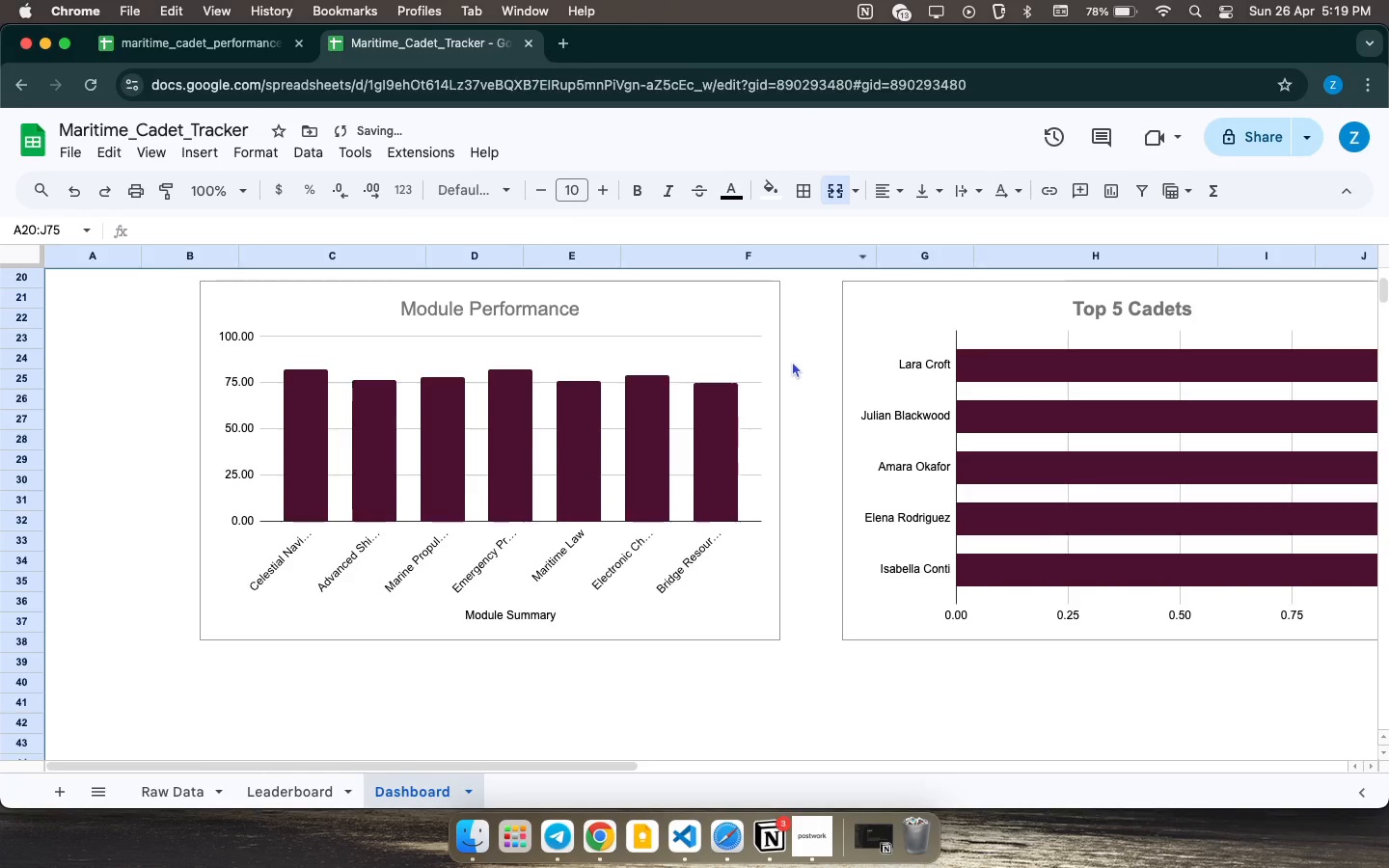 
scroll: coordinate [792, 361], scroll_direction: up, amount: 16.0
 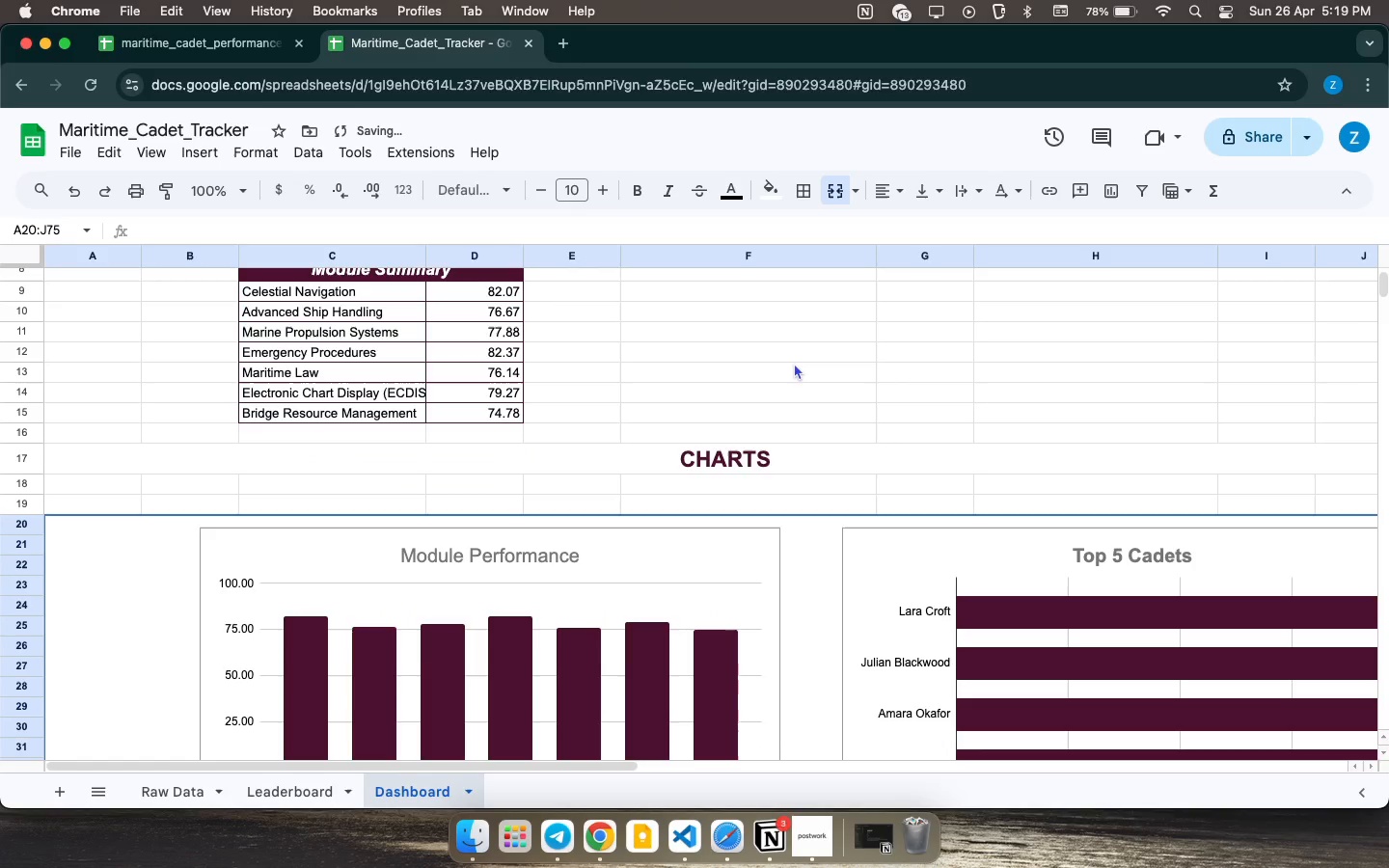 
scroll: coordinate [807, 535], scroll_direction: down, amount: 19.0
 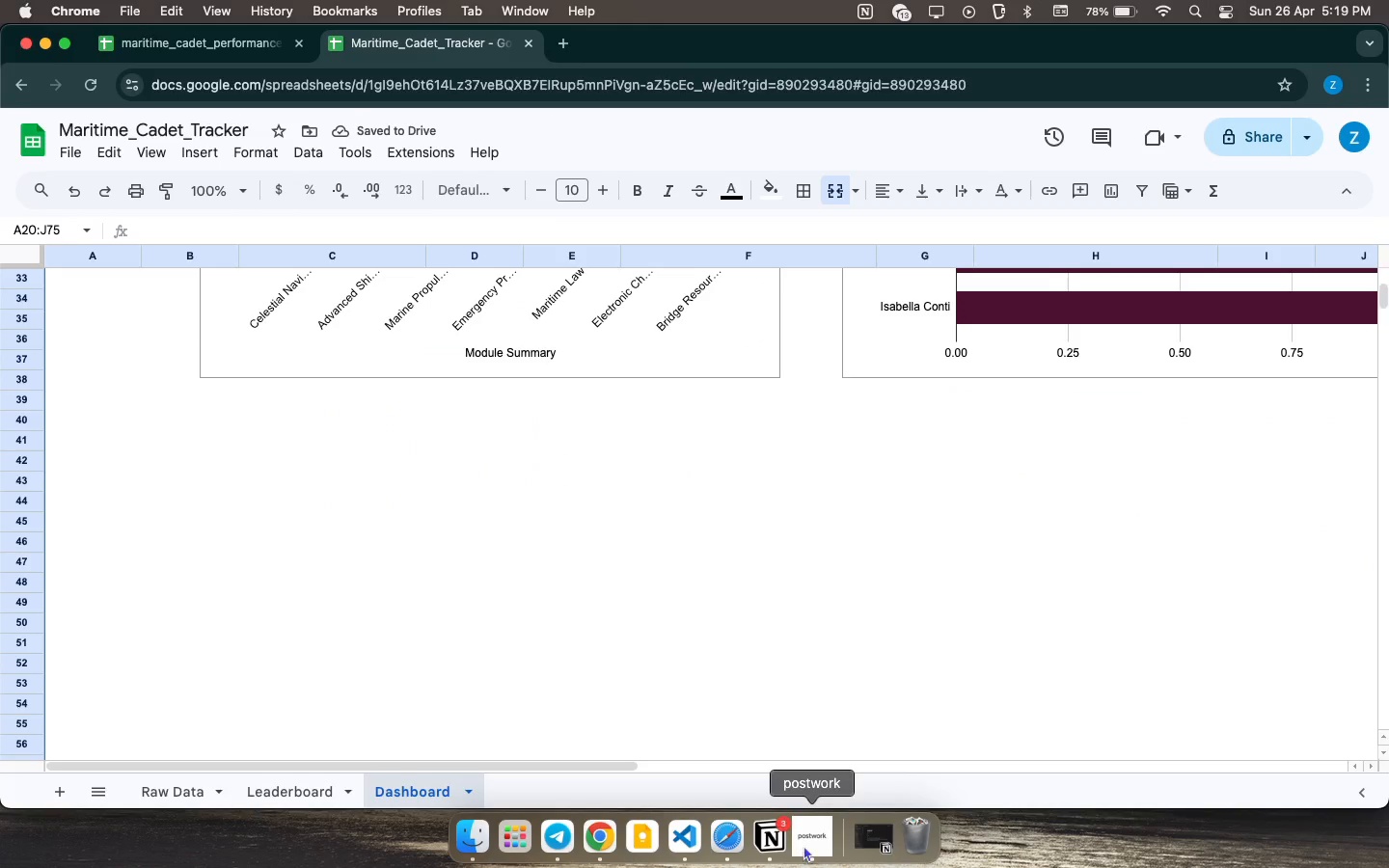 
left_click([815, 841])